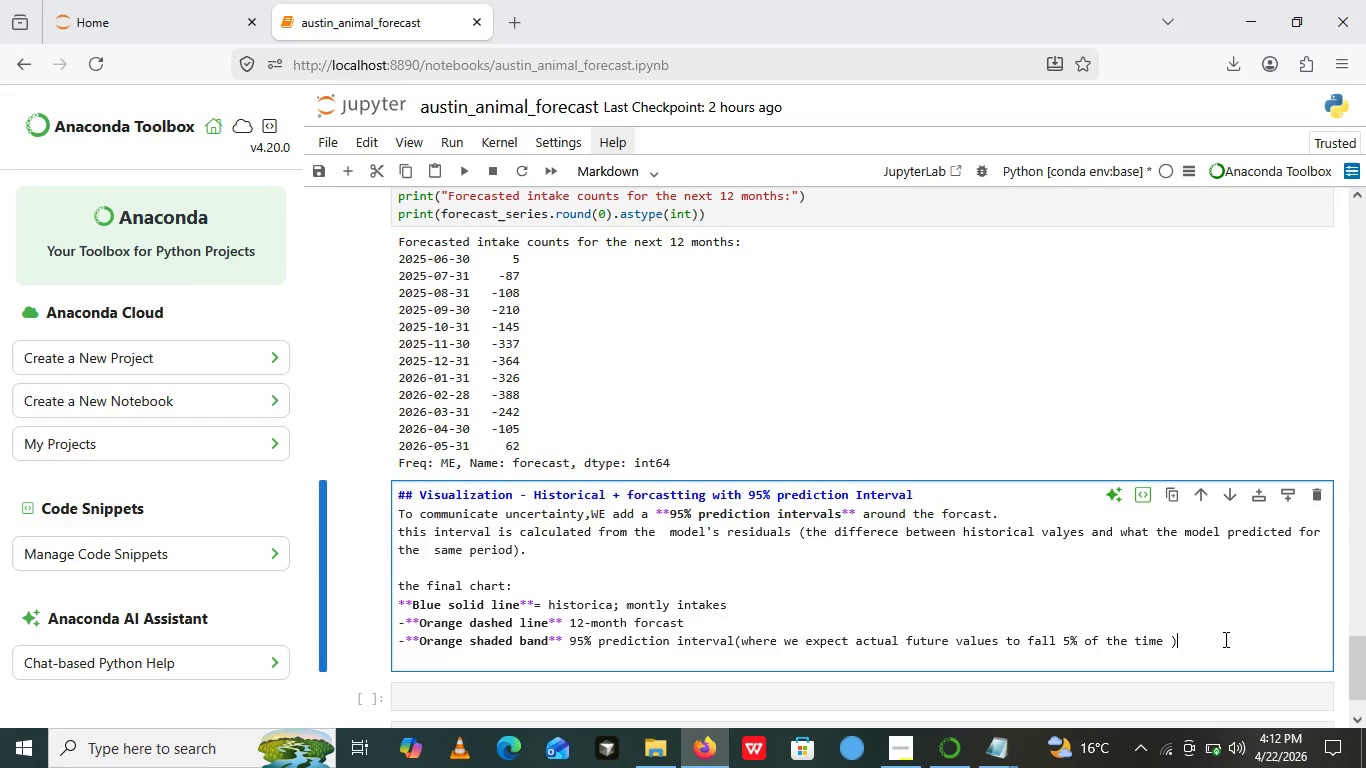 
left_click([1224, 639])
 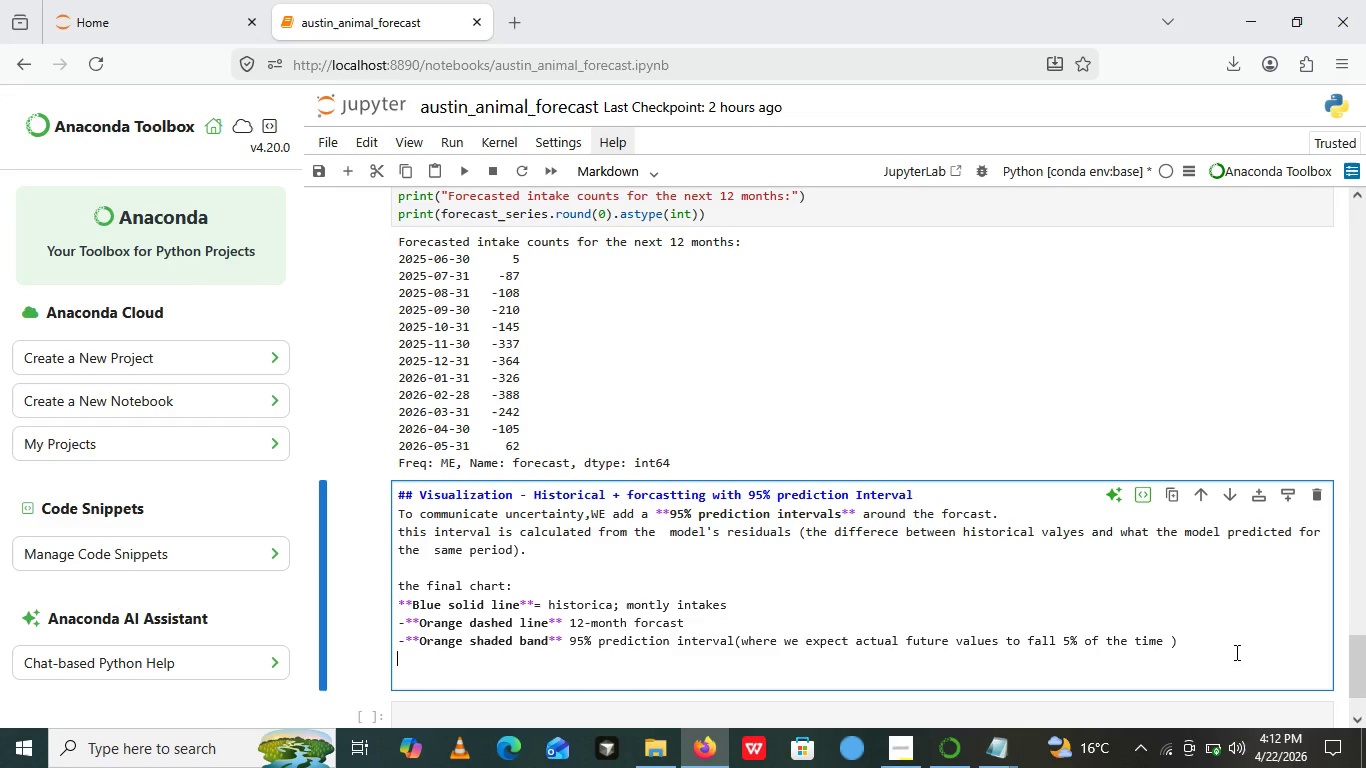 
key(Enter)
 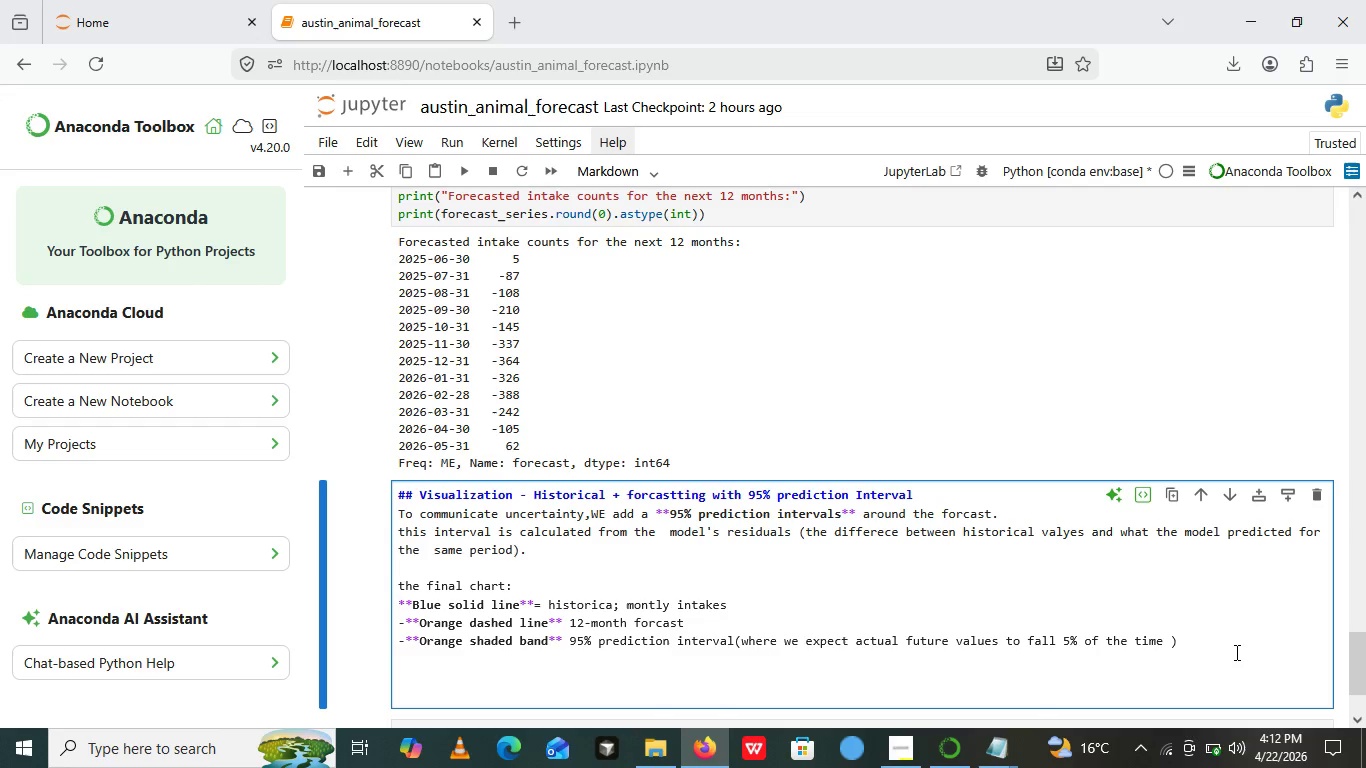 
key(Enter)
 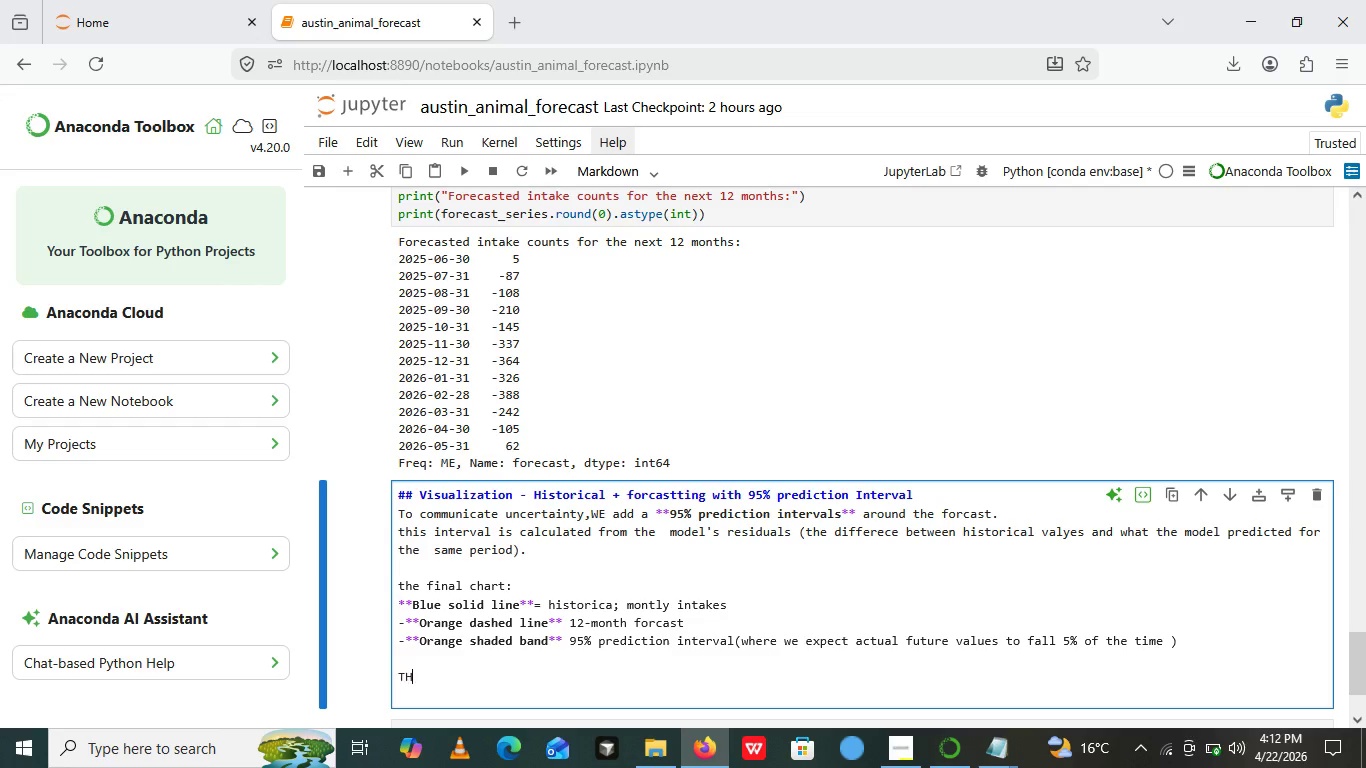 
type(THis )
 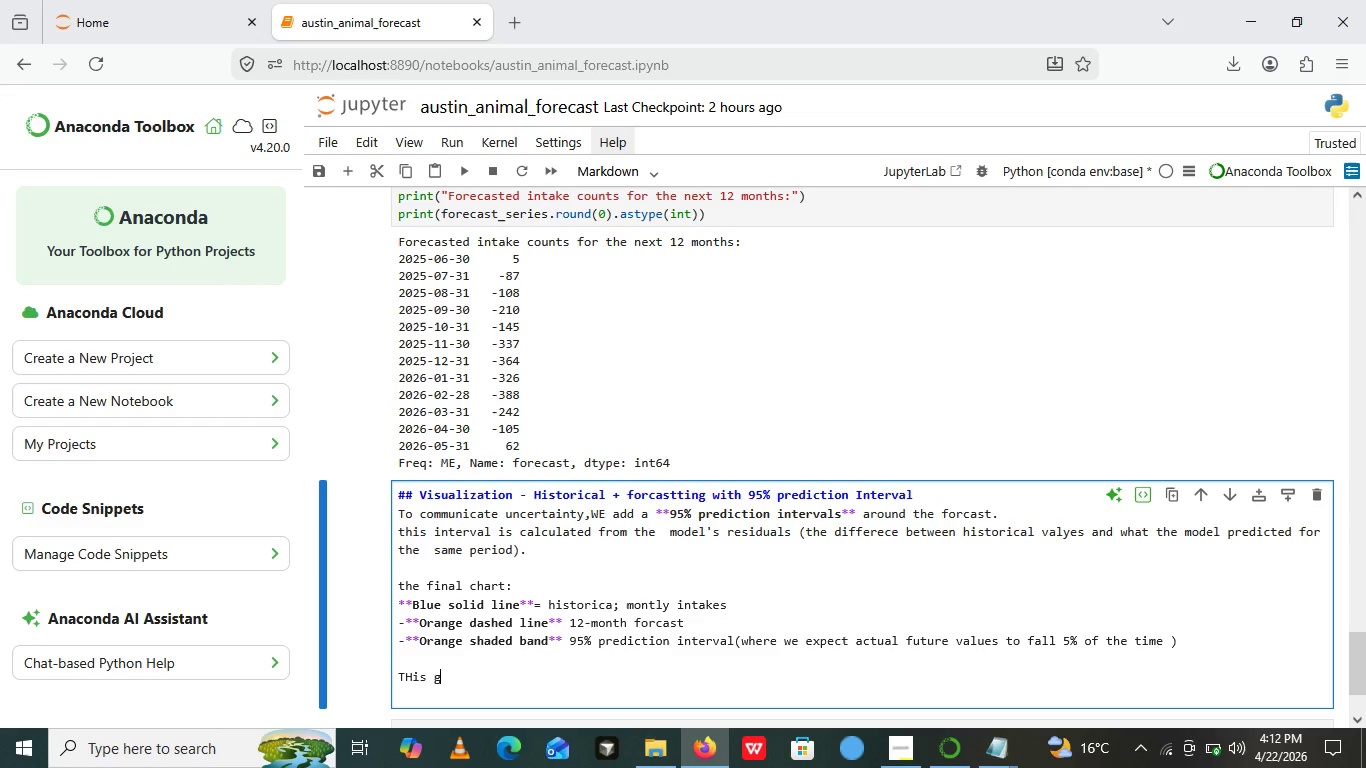 
type(gives Dr. v)
key(Backspace)
type(Vance a Clear, hones picture of what to expect and how much uncertainty)
key(Backspace)
key(Backspace)
 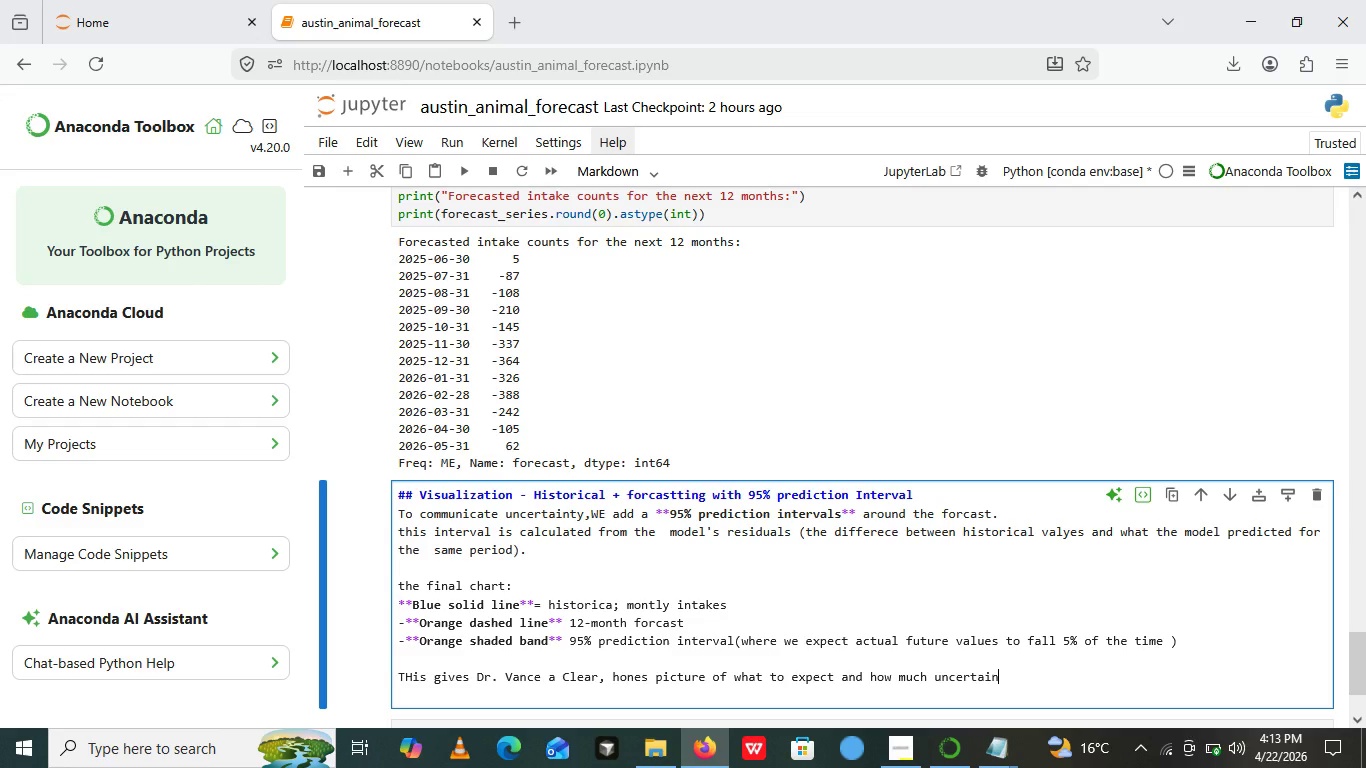 
type(ty remains)
 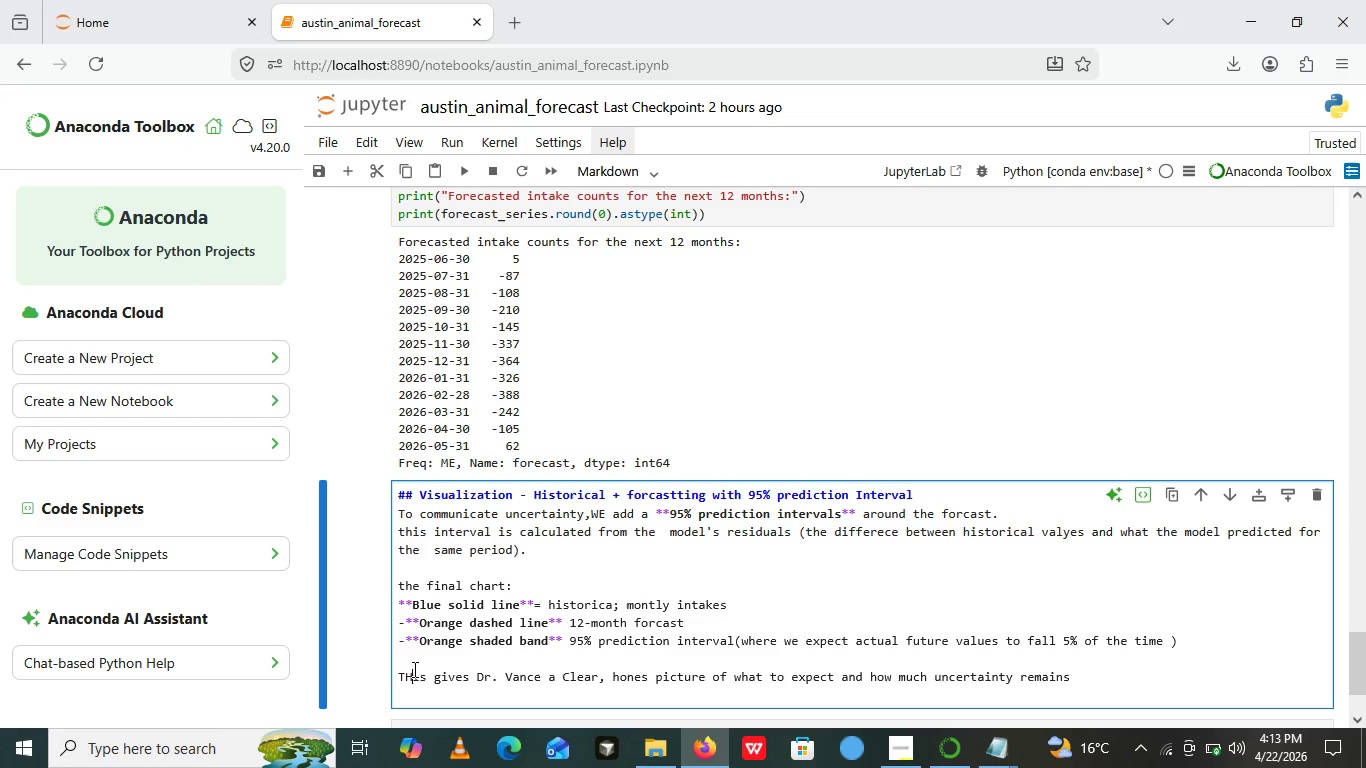 
left_click([413, 669])
 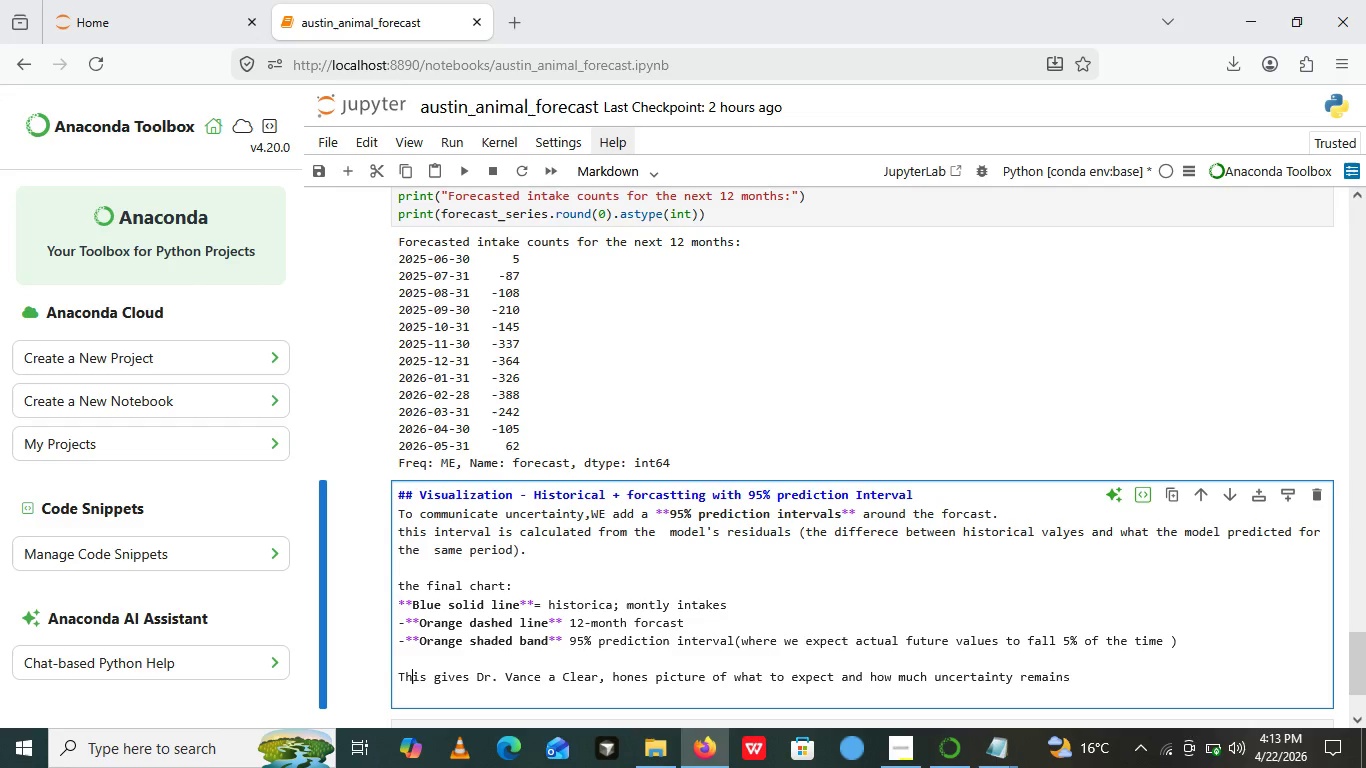 
key(Backspace)
 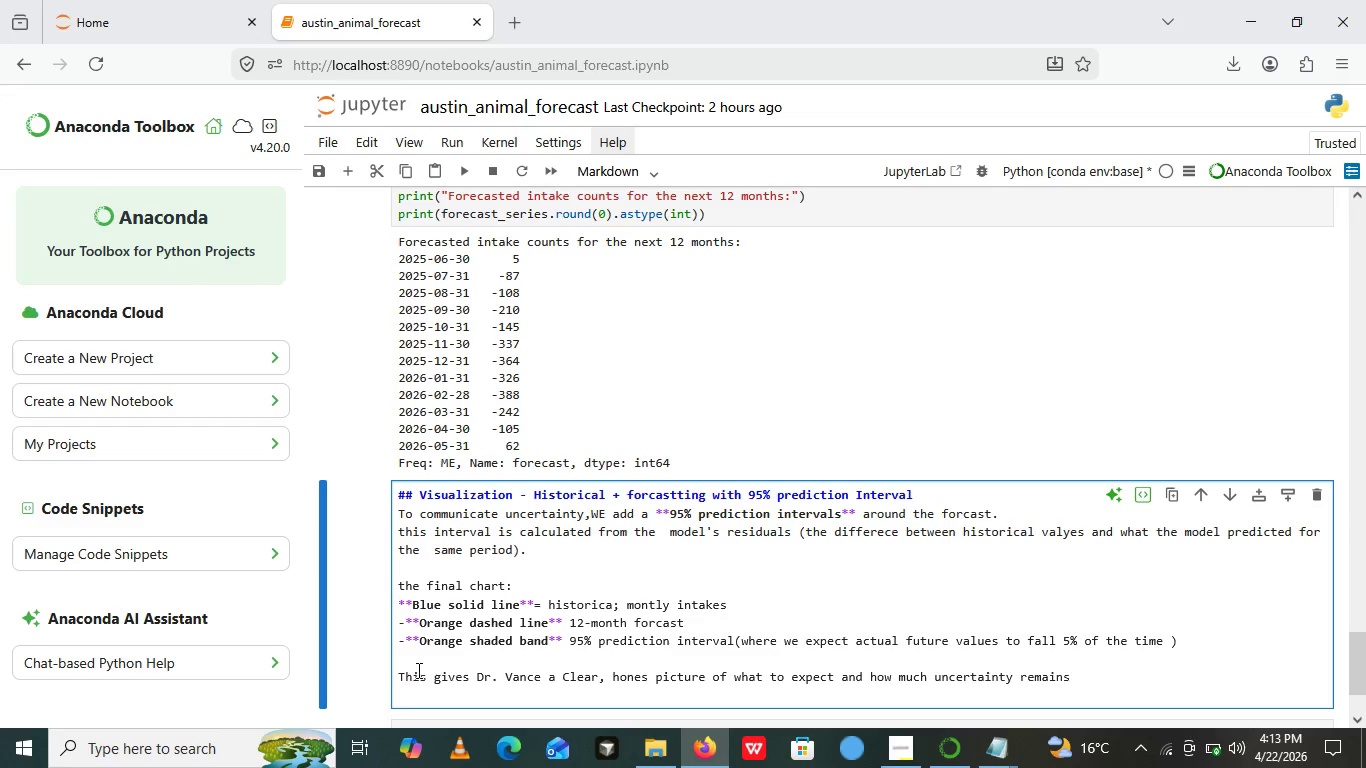 
key(H)
 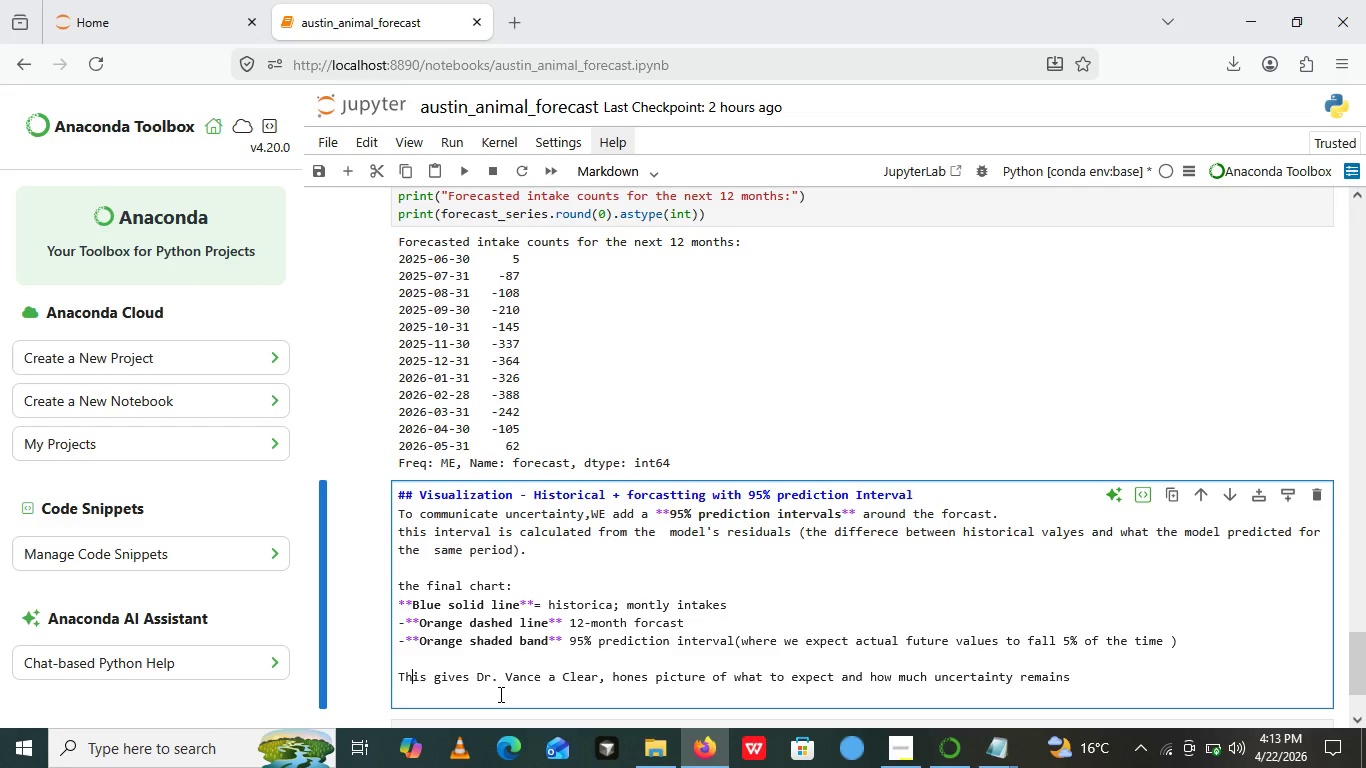 
wait(13.03)
 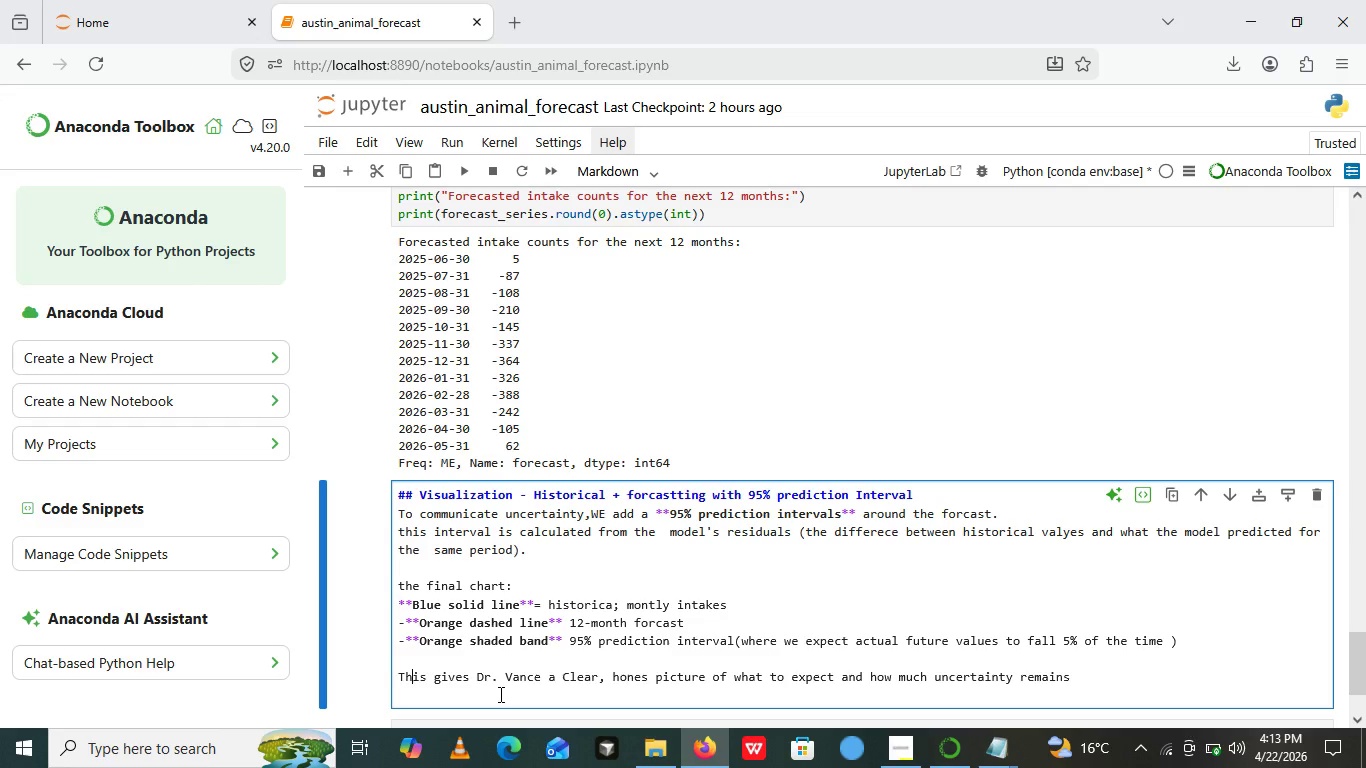 
left_click([458, 162])
 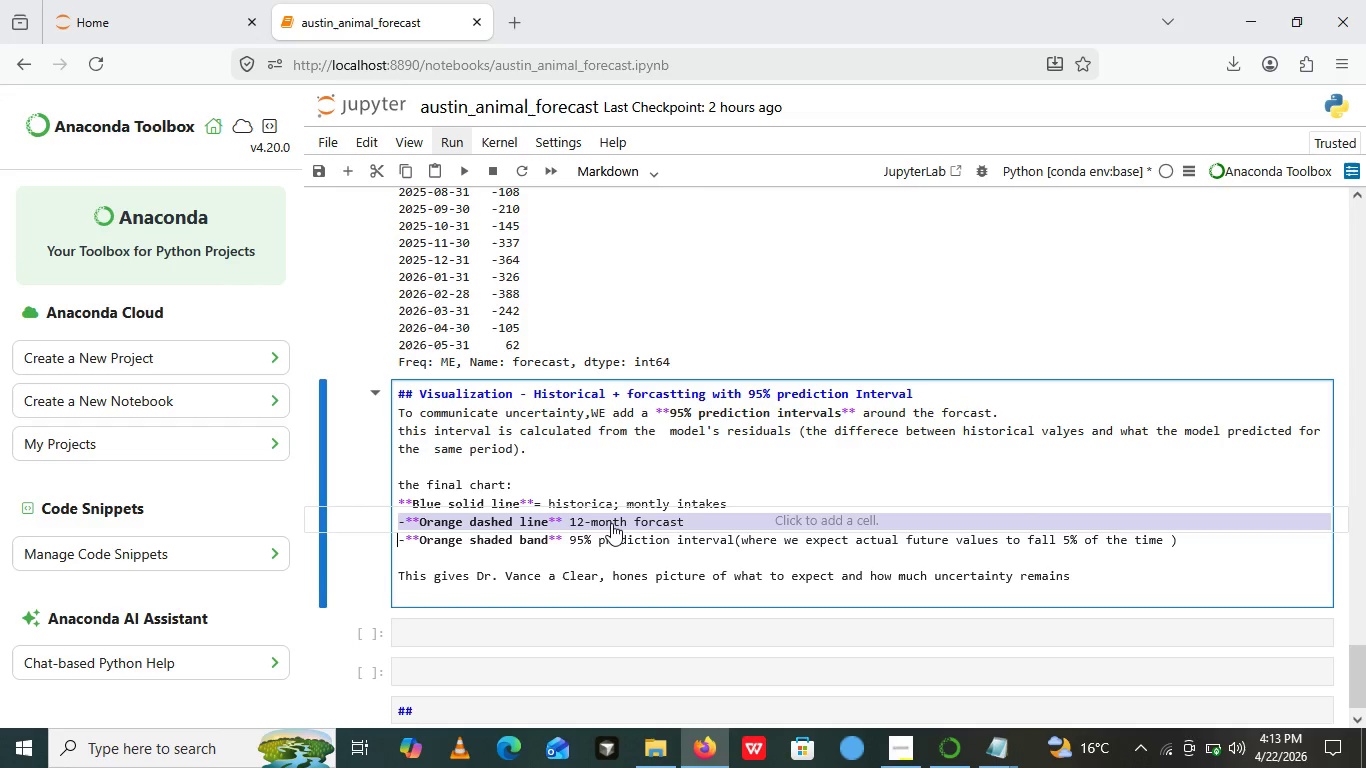 
double_click([611, 523])
 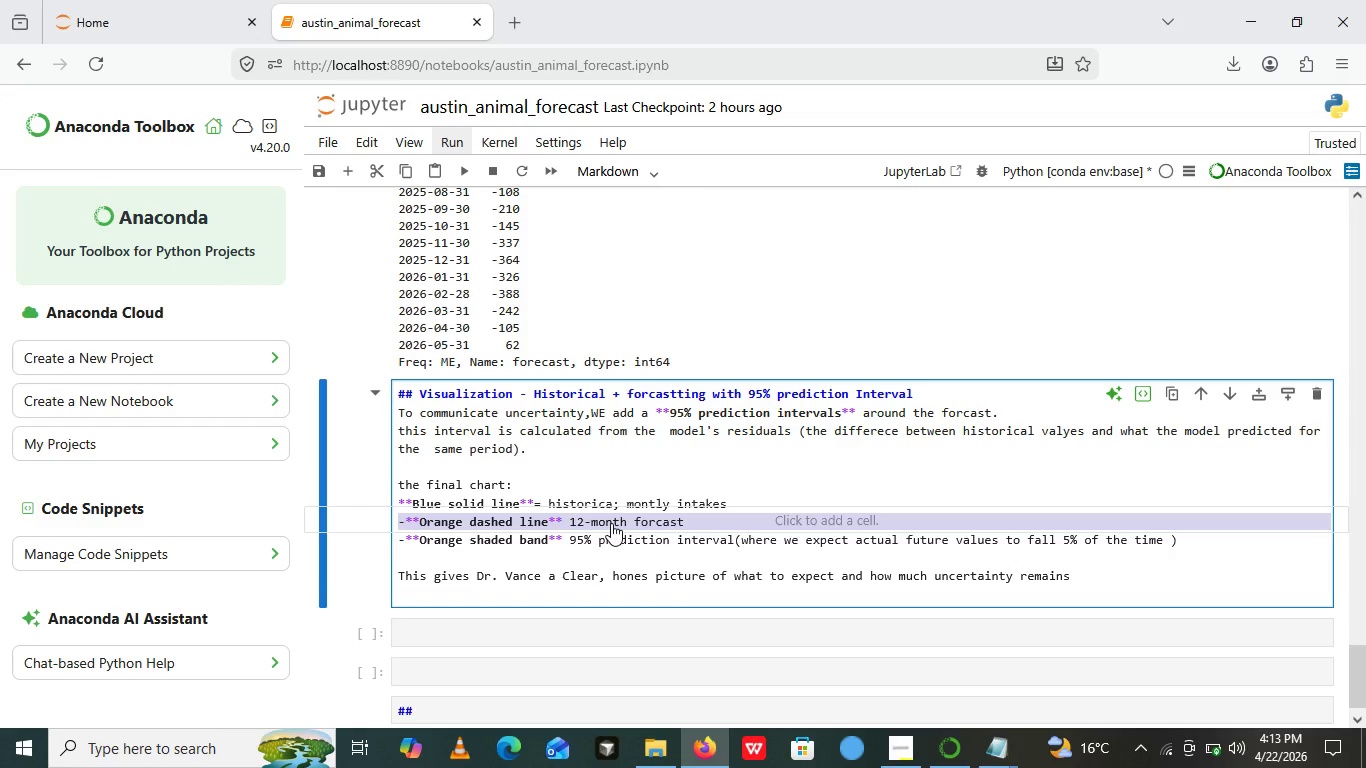 
triple_click([611, 523])
 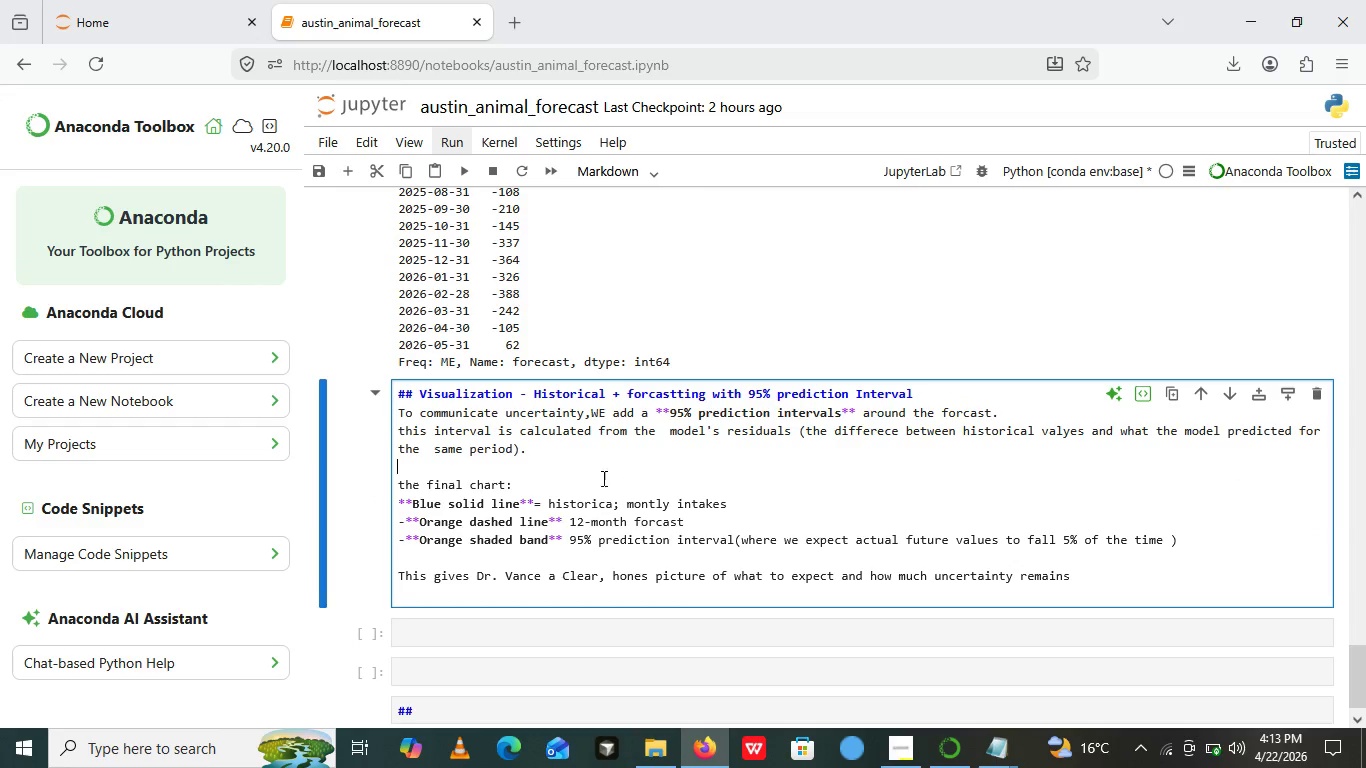 
left_click([627, 468])
 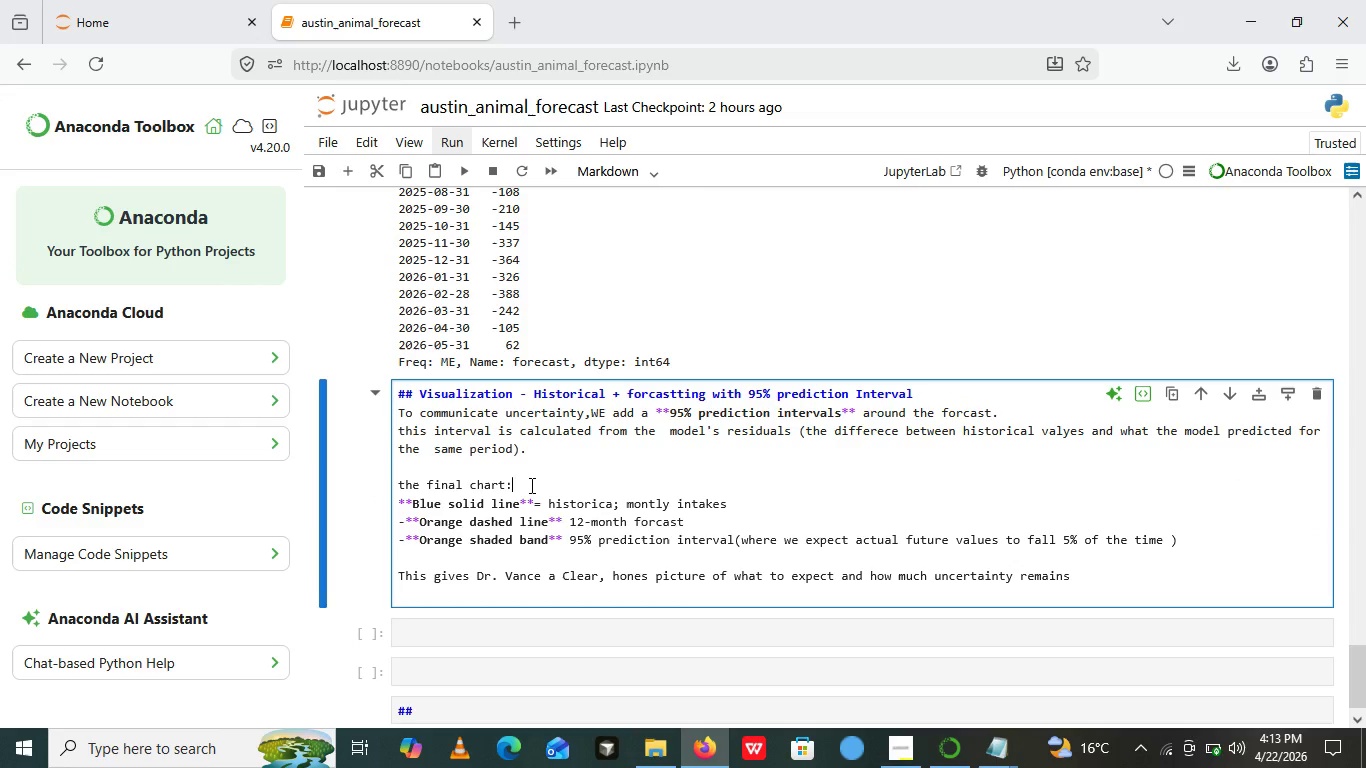 
left_click([530, 485])
 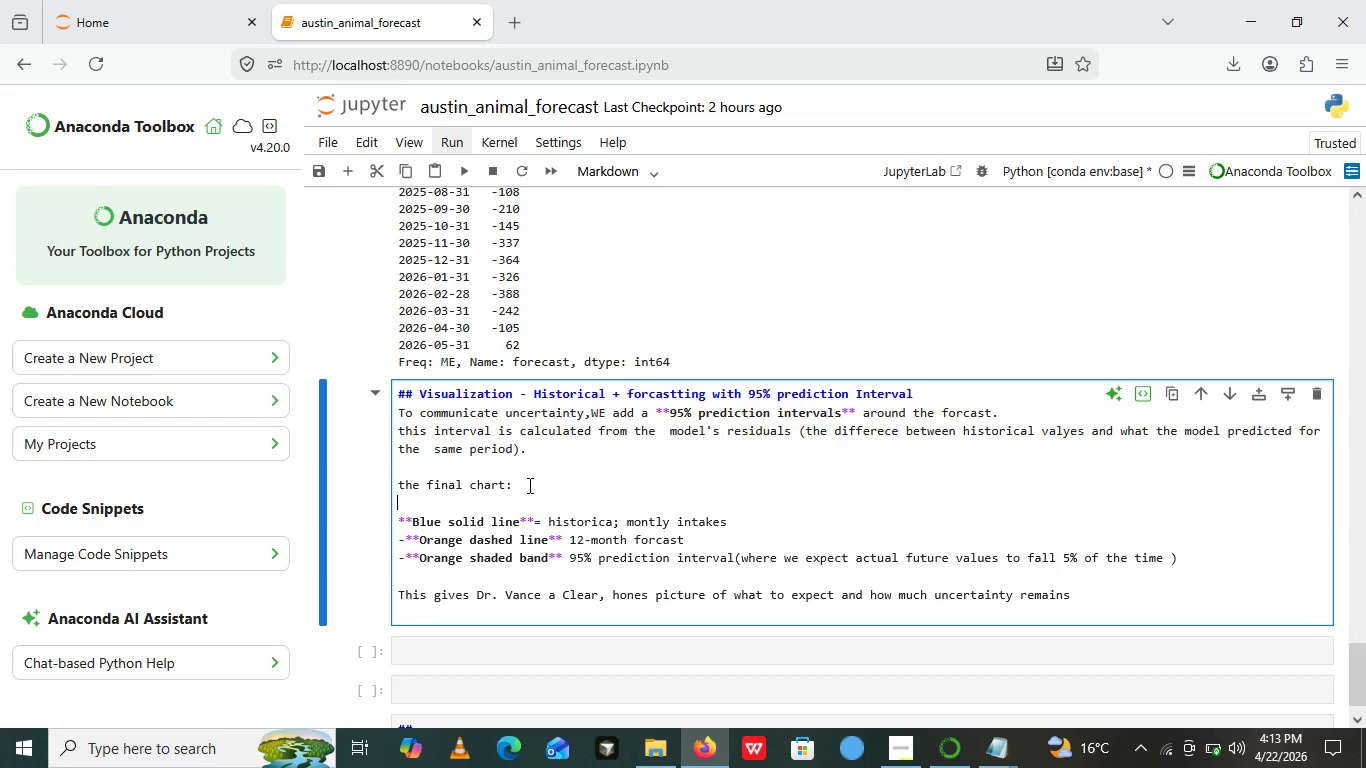 
key(Enter)
 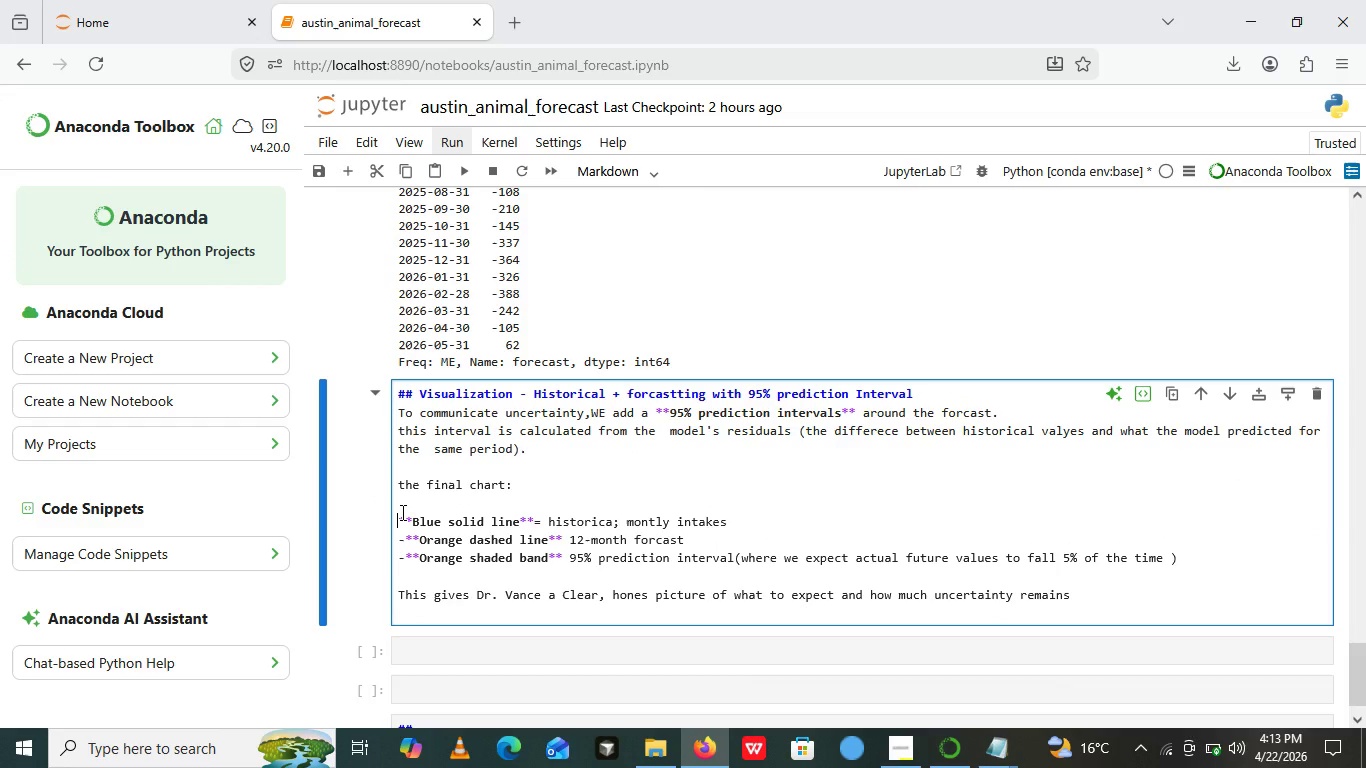 
left_click([401, 512])
 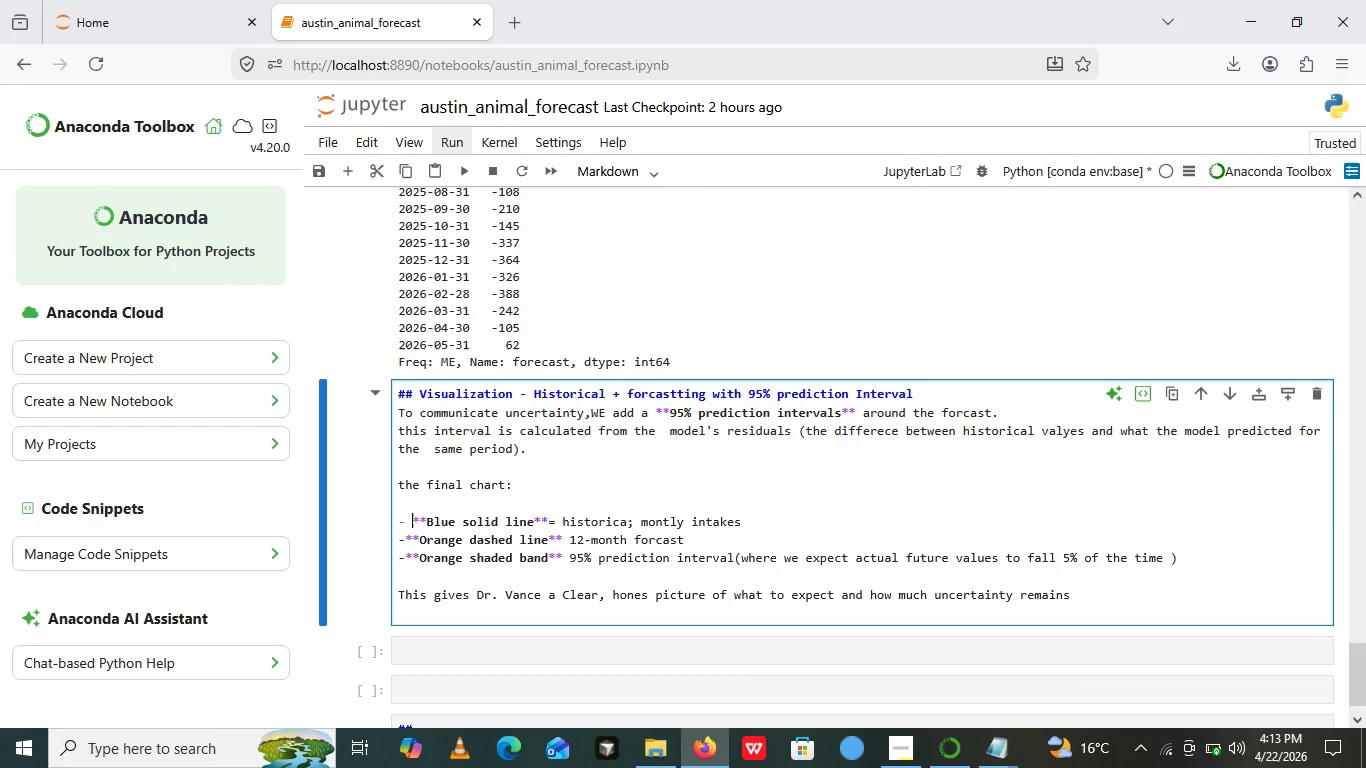 
key(Minus)
 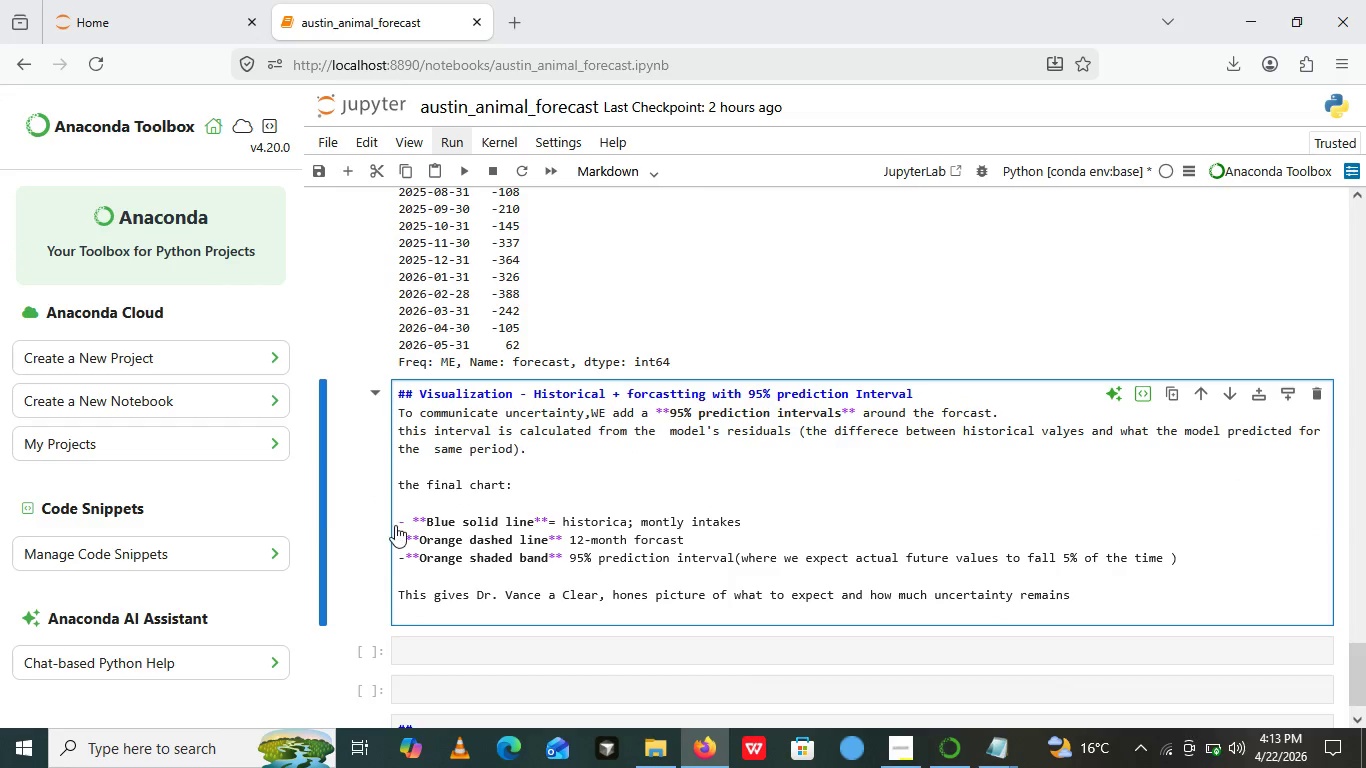 
key(Space)
 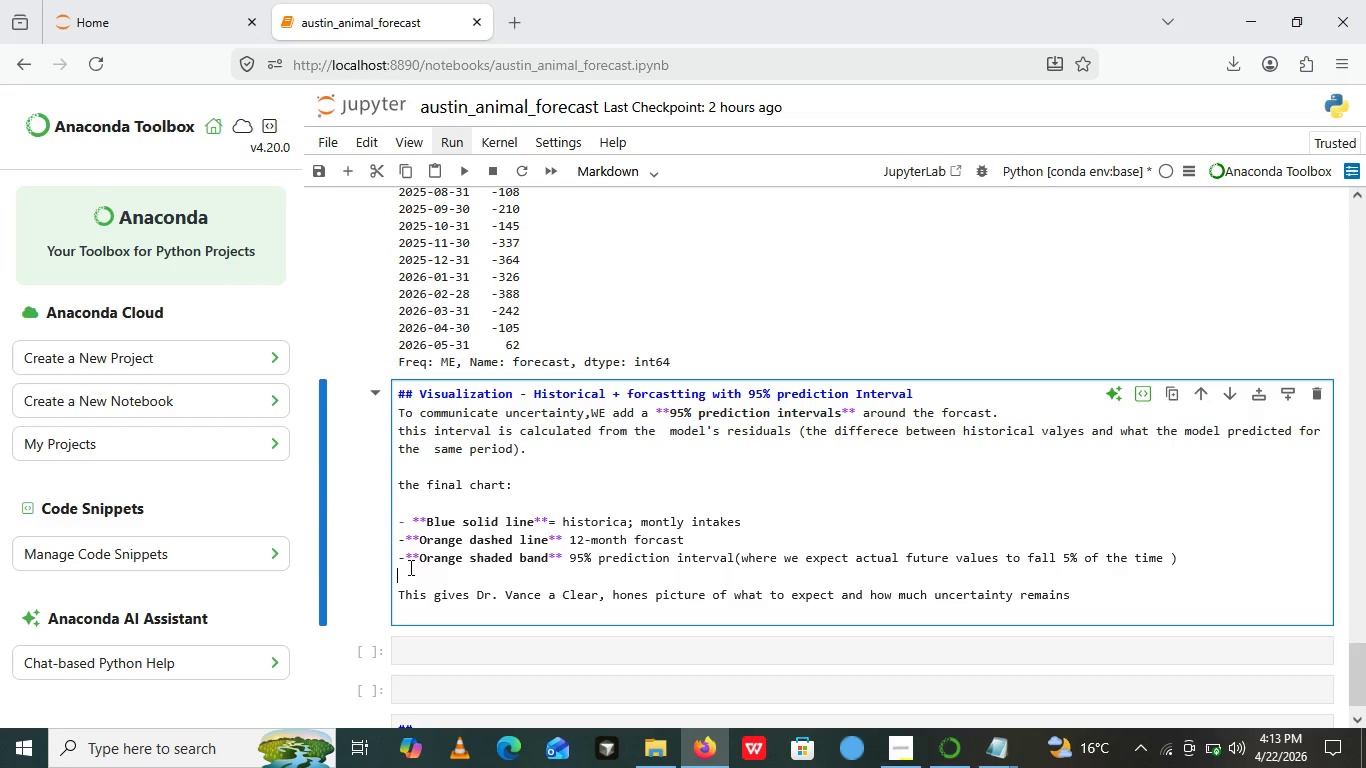 
left_click([409, 567])
 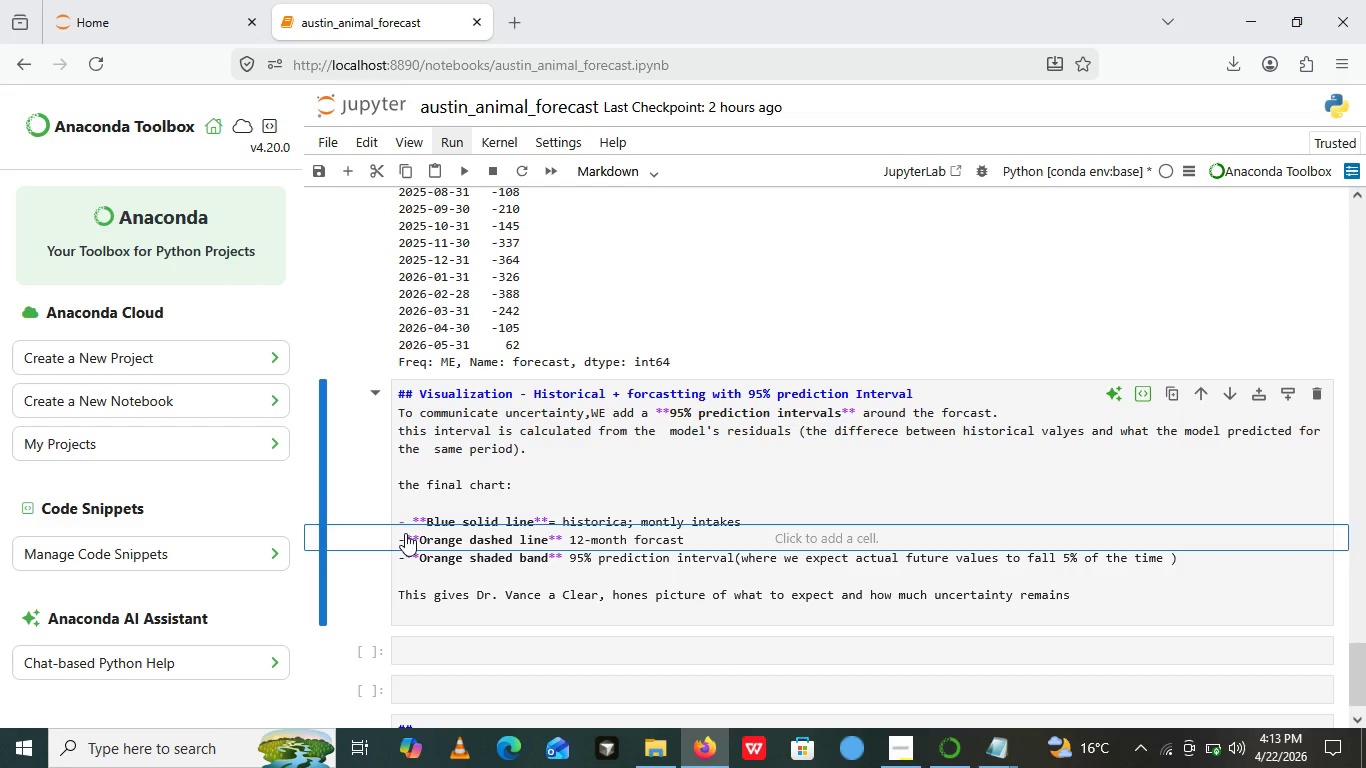 
left_click([405, 533])
 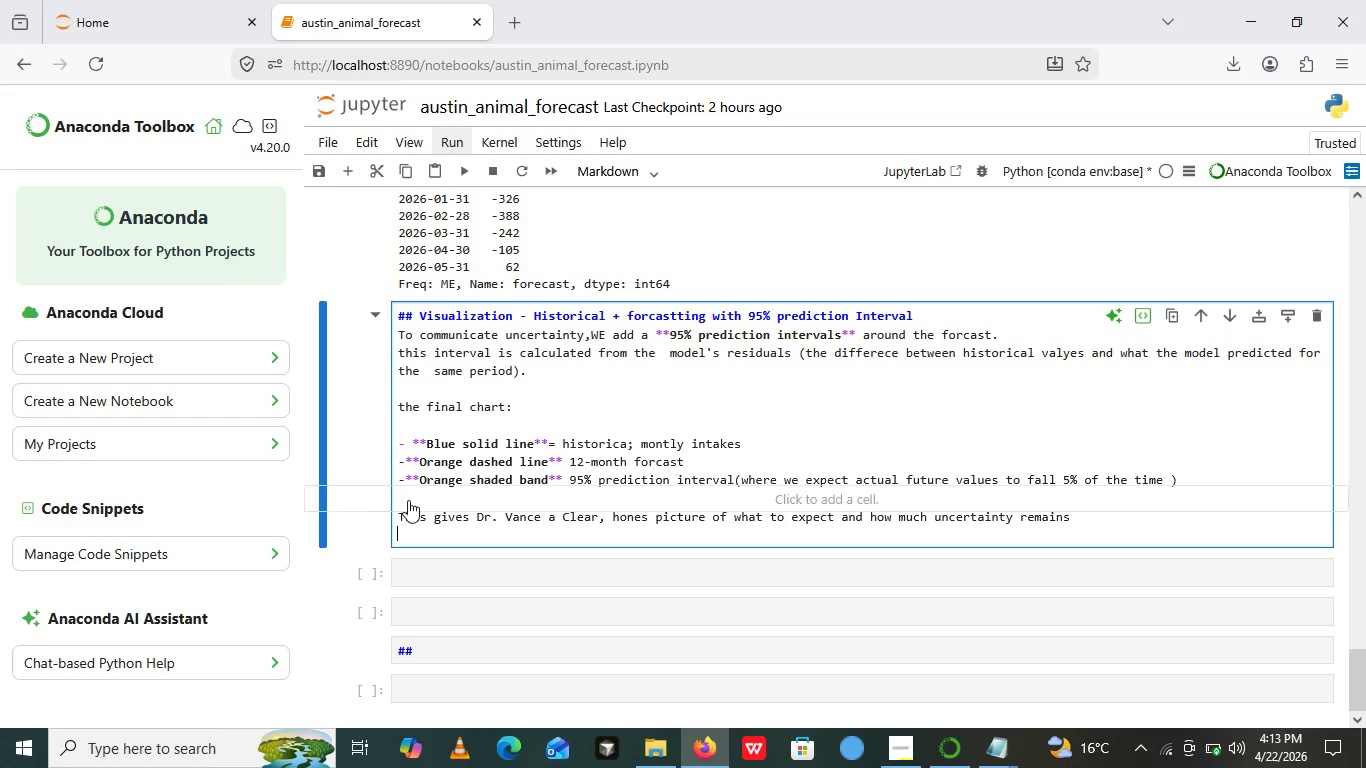 
double_click([405, 533])
 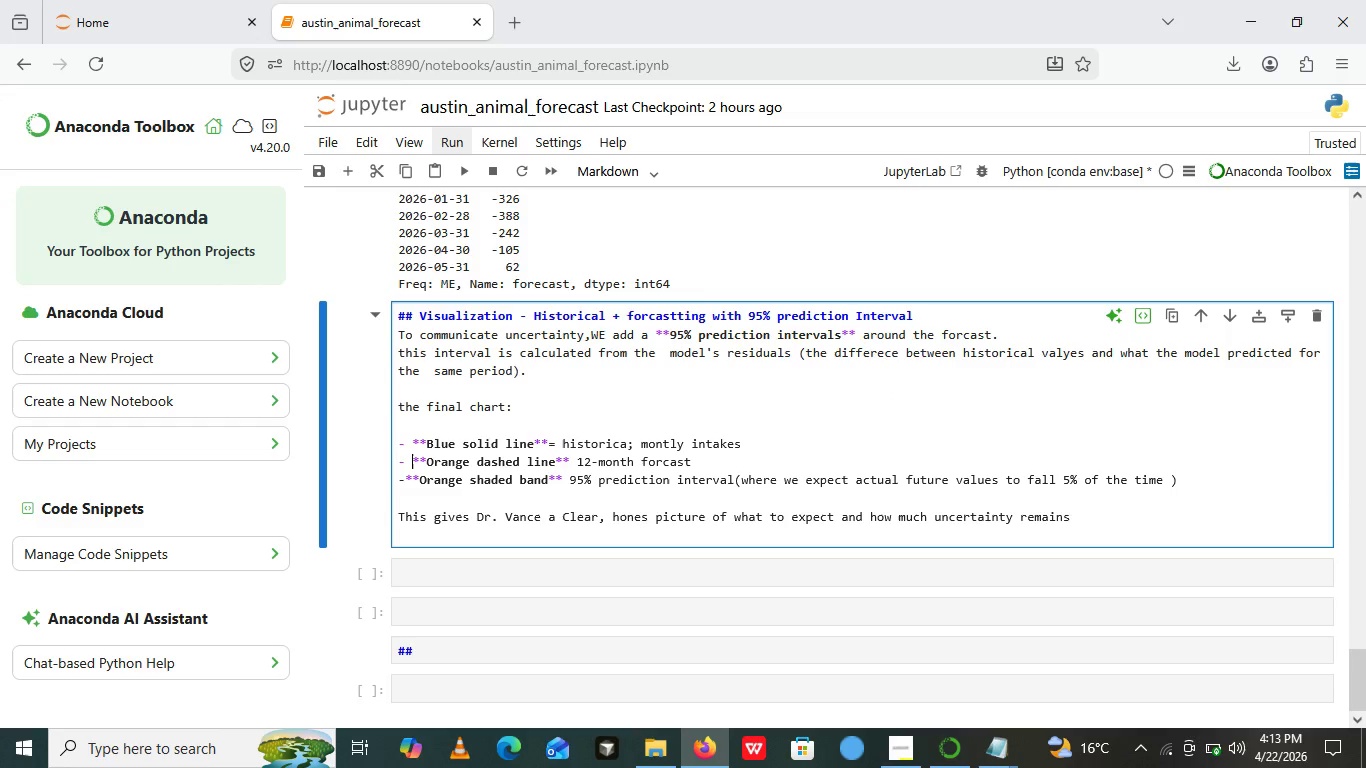 
left_click([408, 460])
 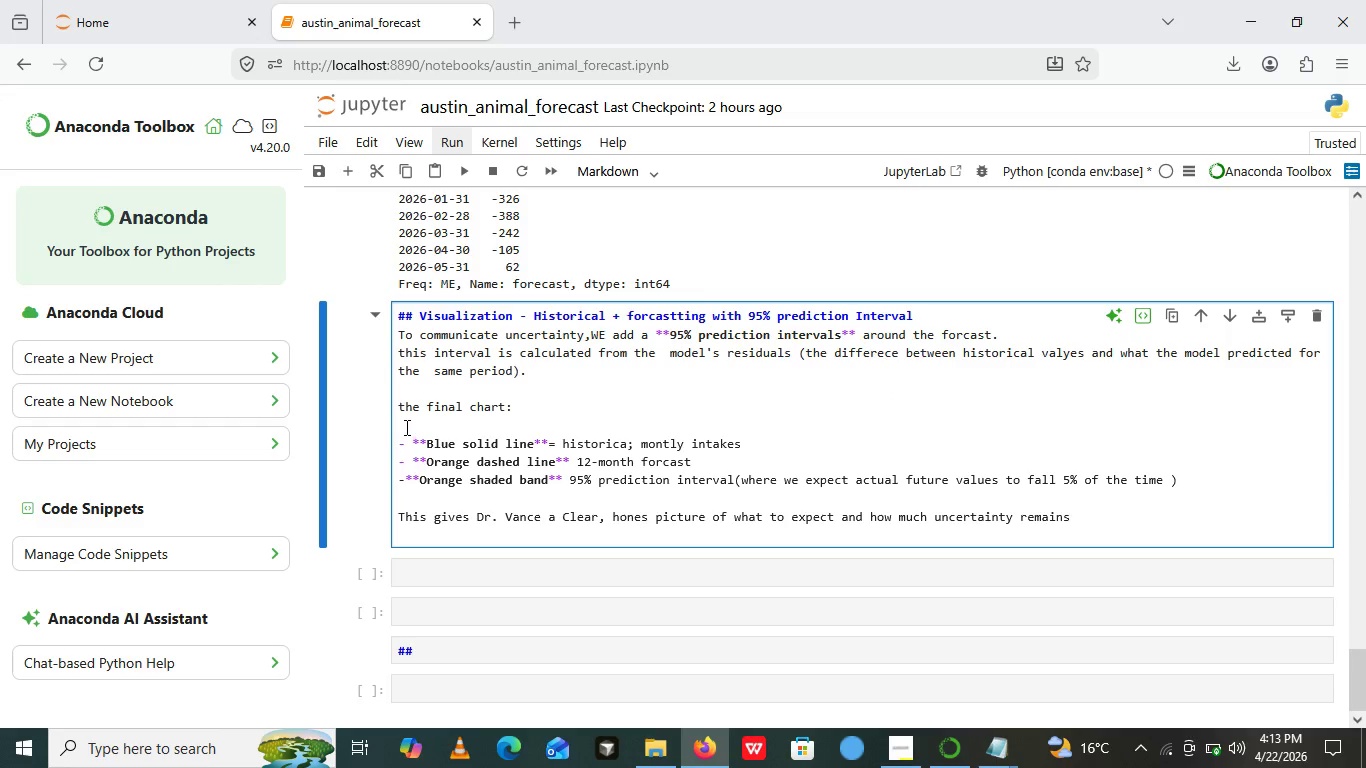 
key(Space)
 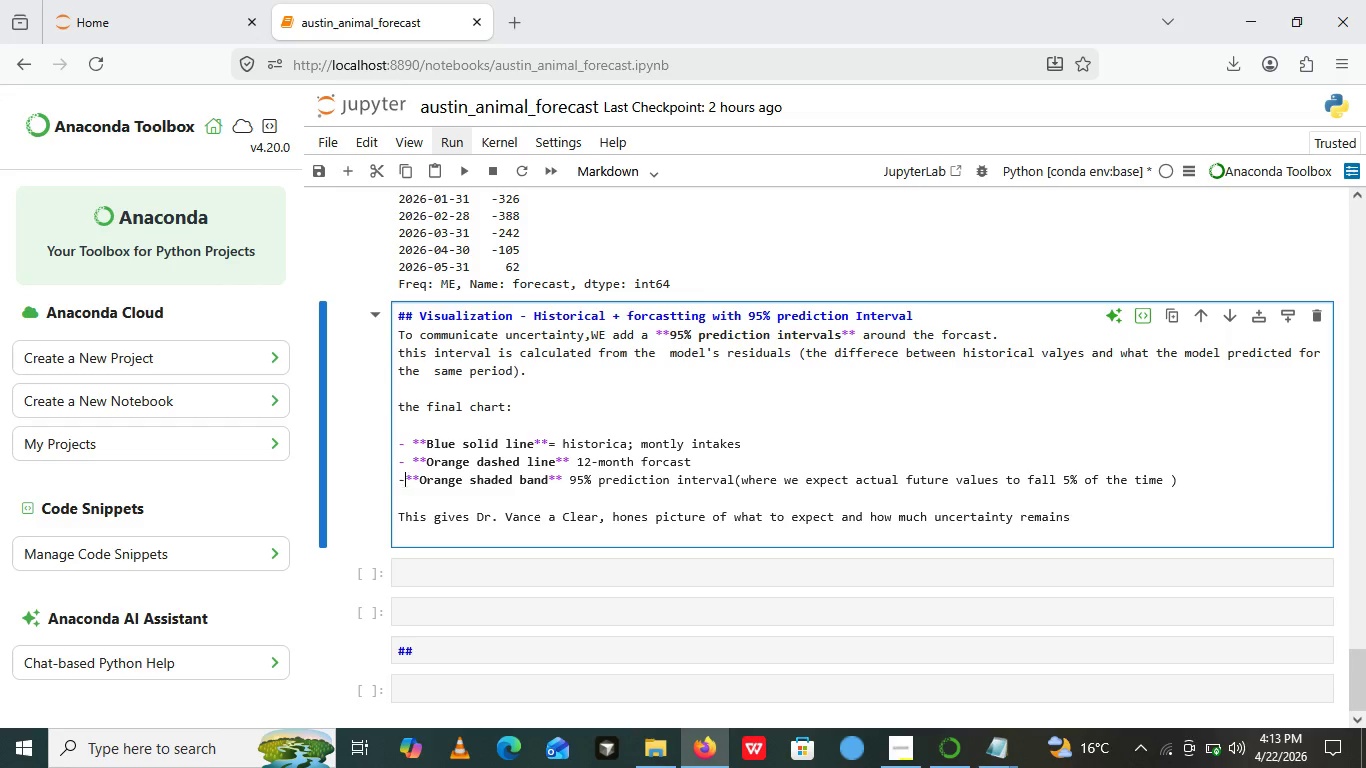 
left_click([403, 479])
 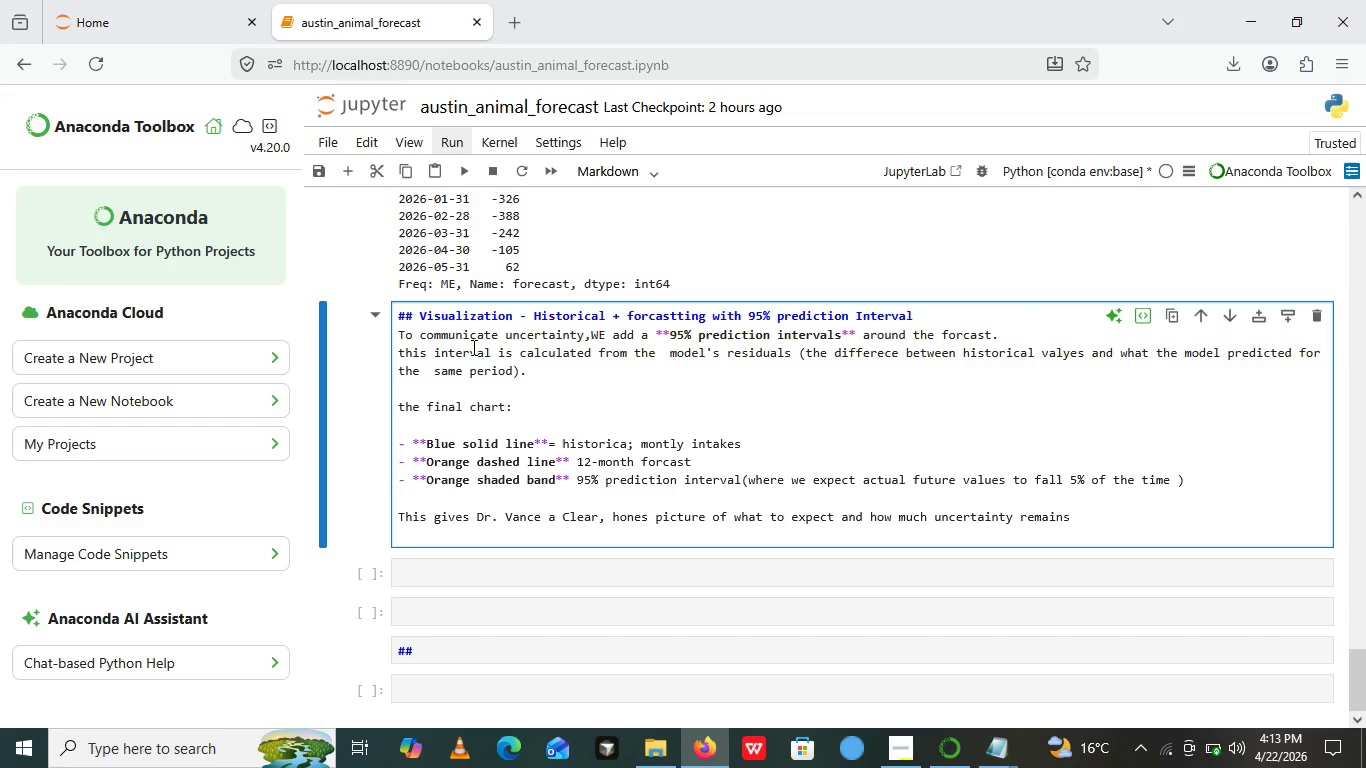 
key(Space)
 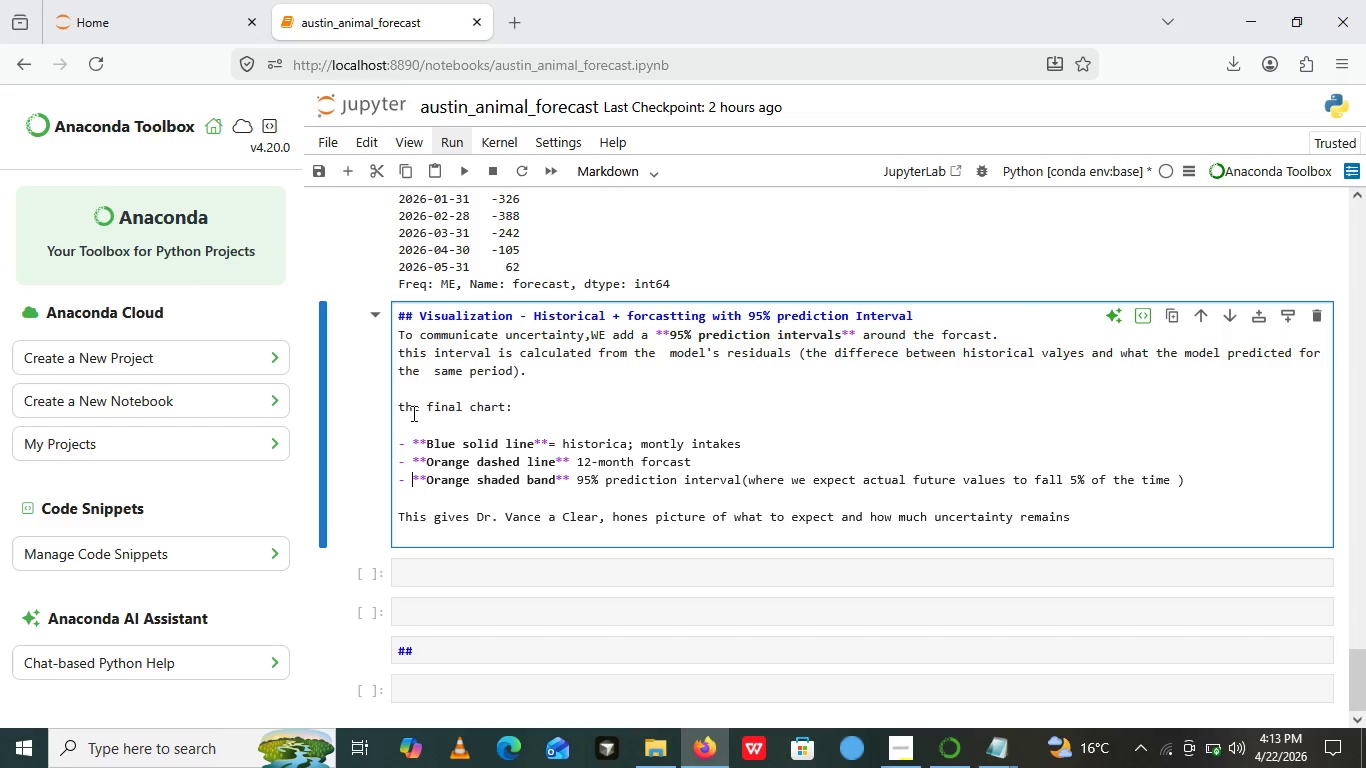 
left_click([412, 413])
 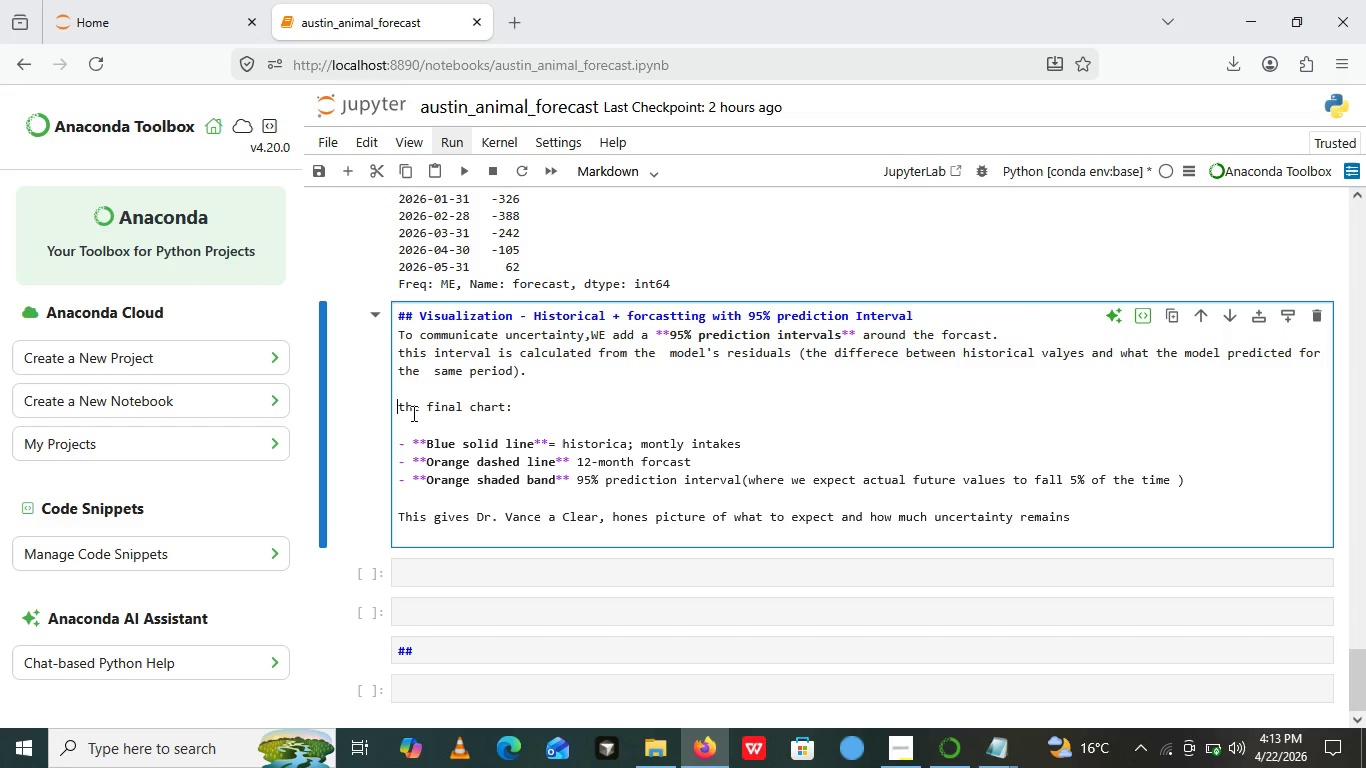 
key(ArrowLeft)
 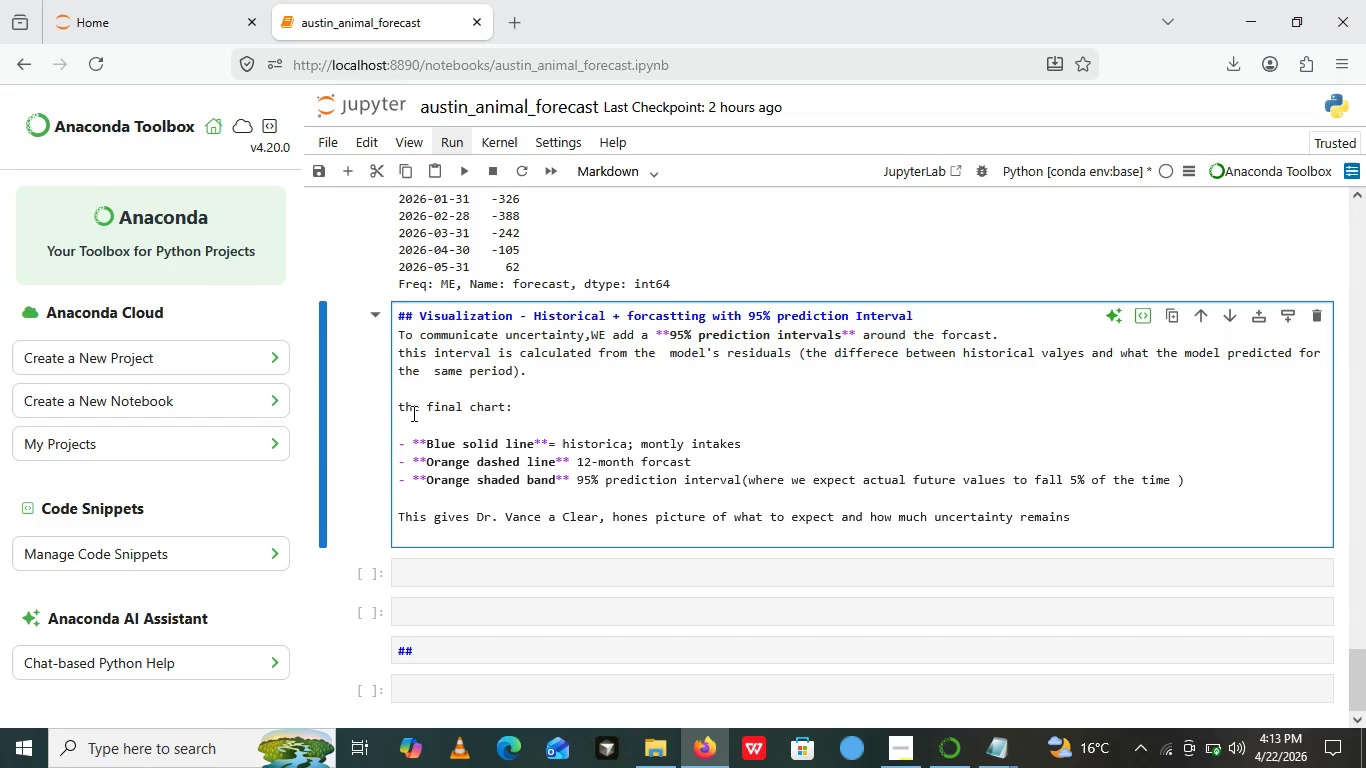 
key(ArrowLeft)
 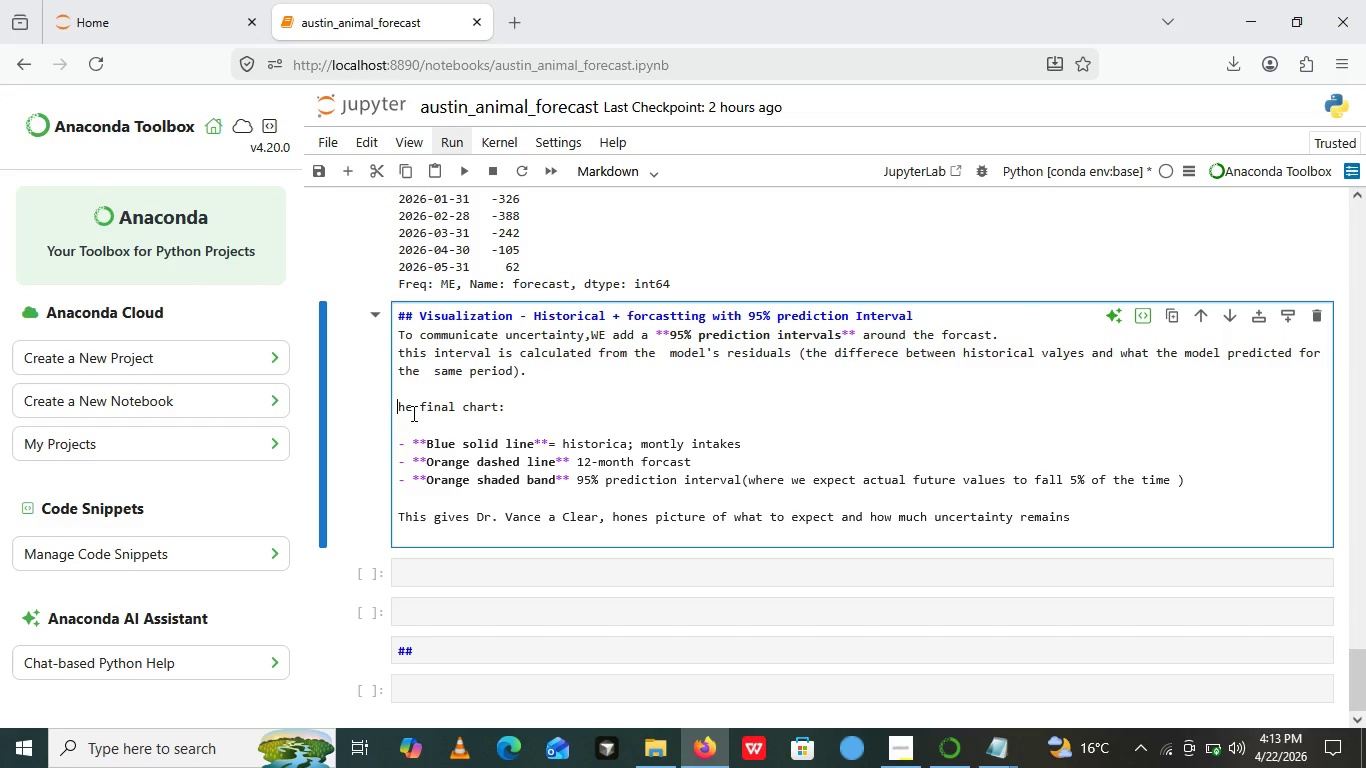 
key(ArrowRight)
 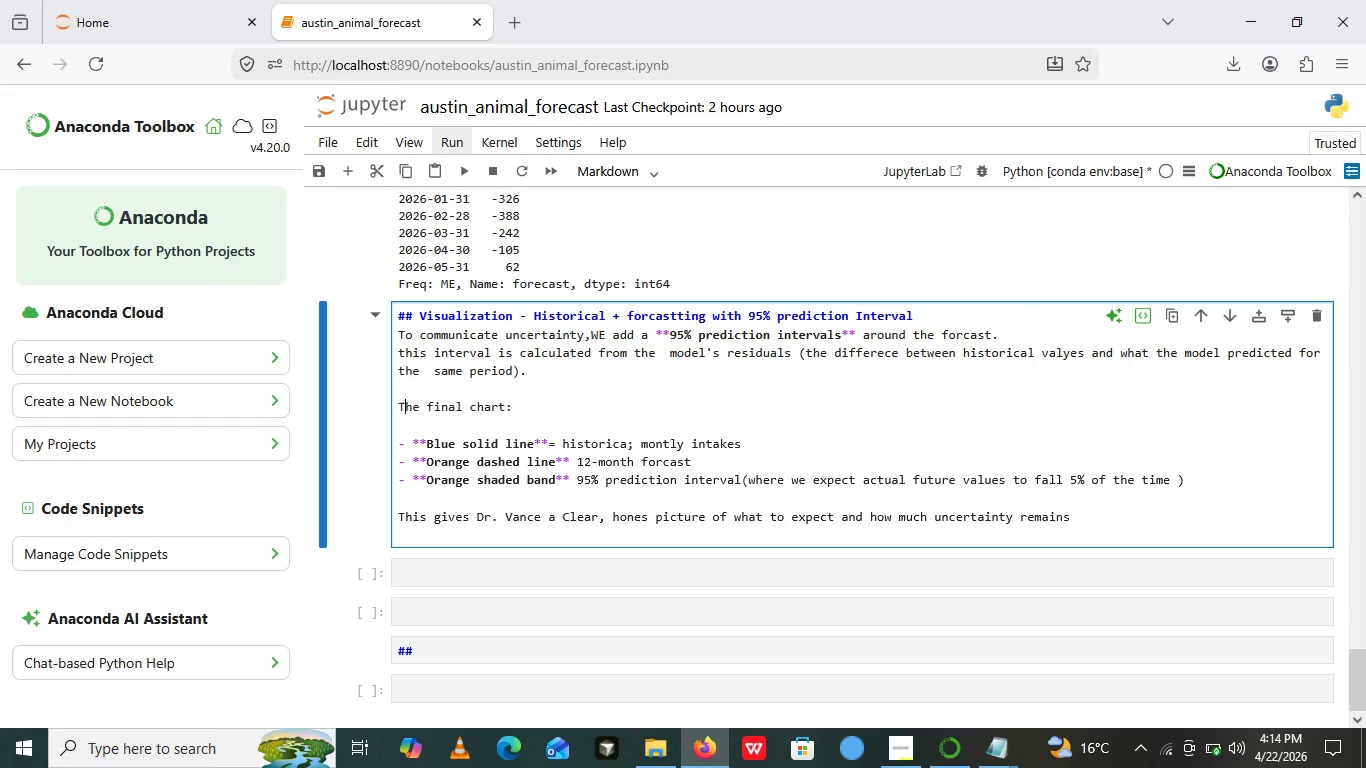 
key(Backspace)
 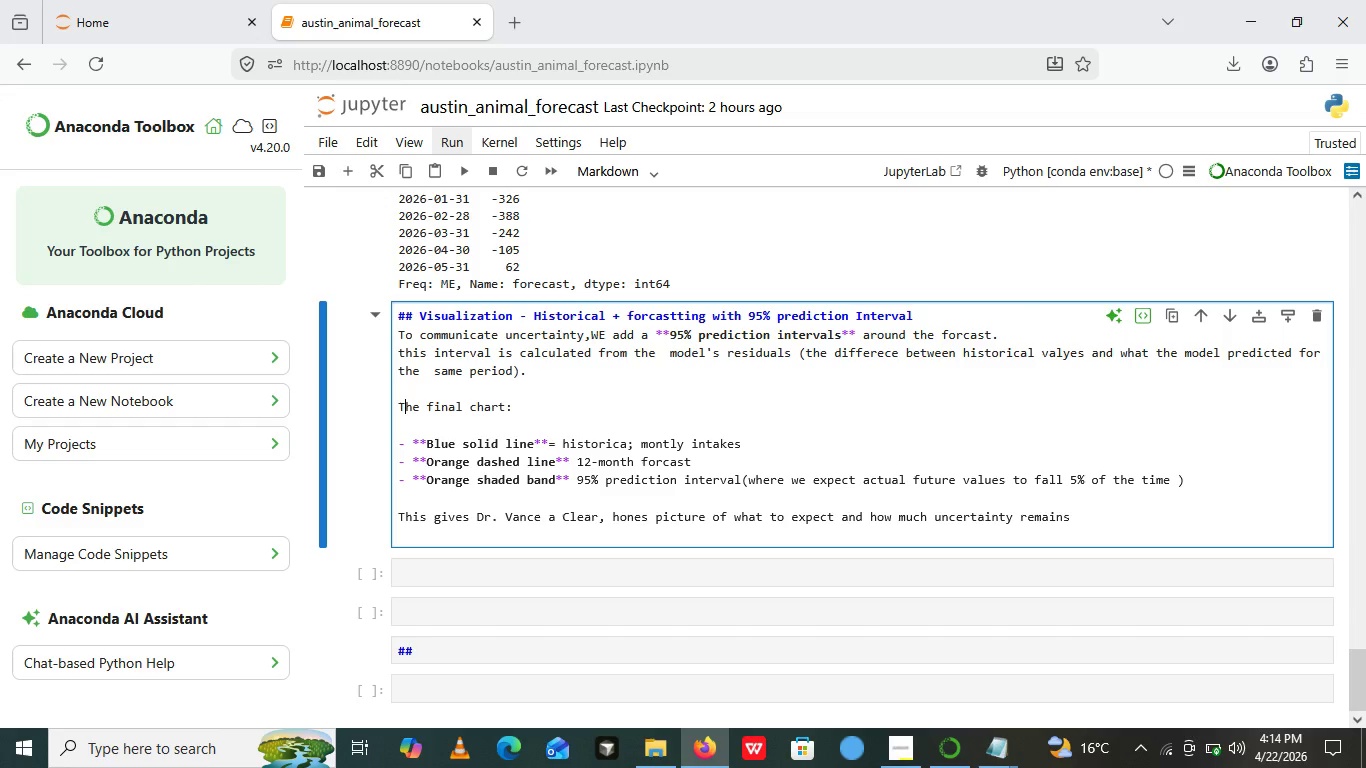 
key(Shift+T)
 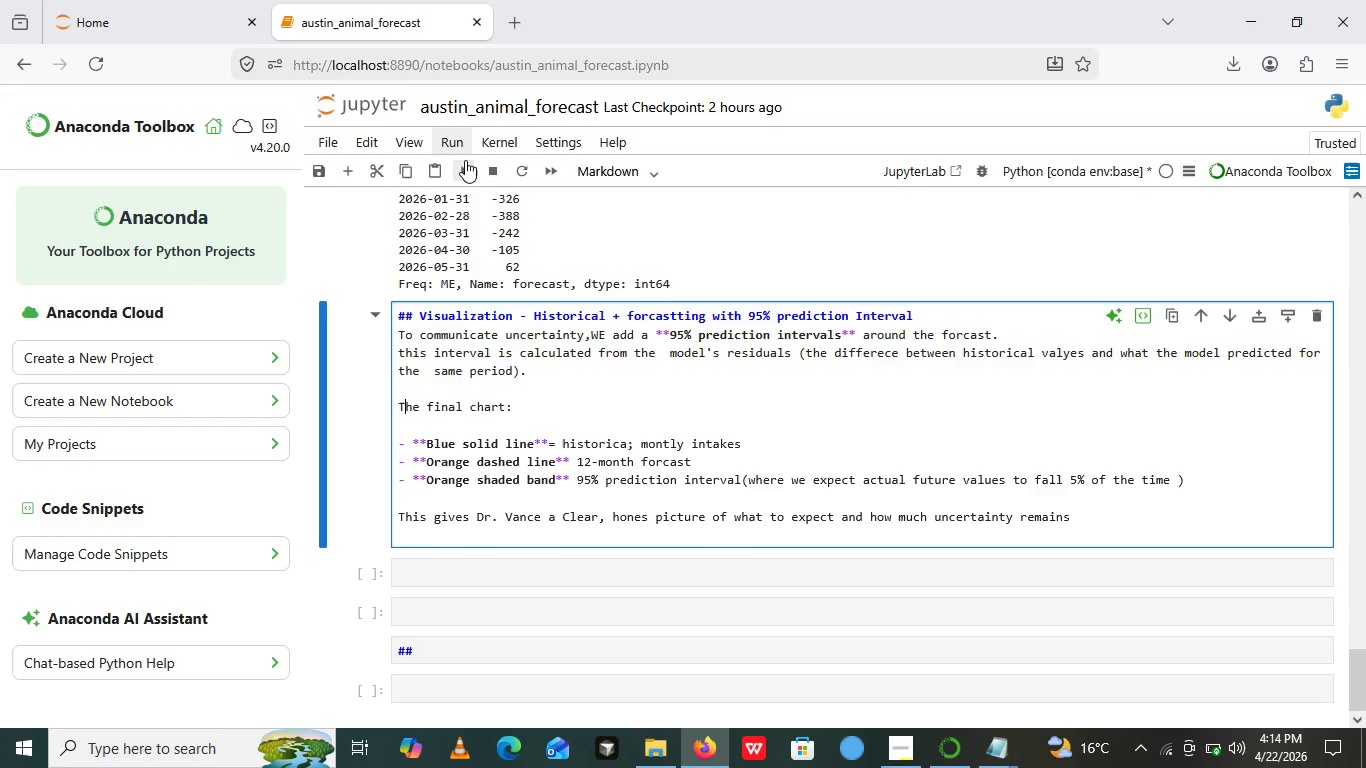 
left_click([465, 160])
 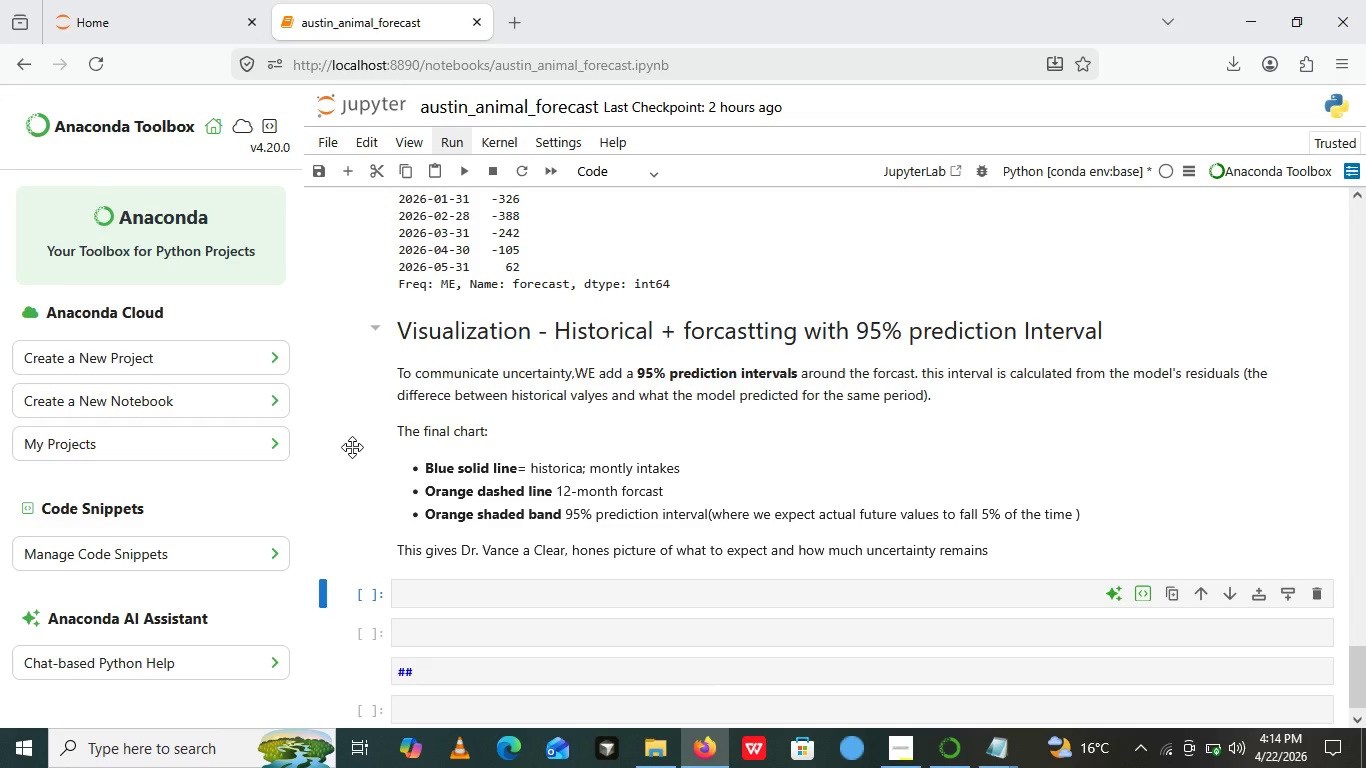 
wait(11.22)
 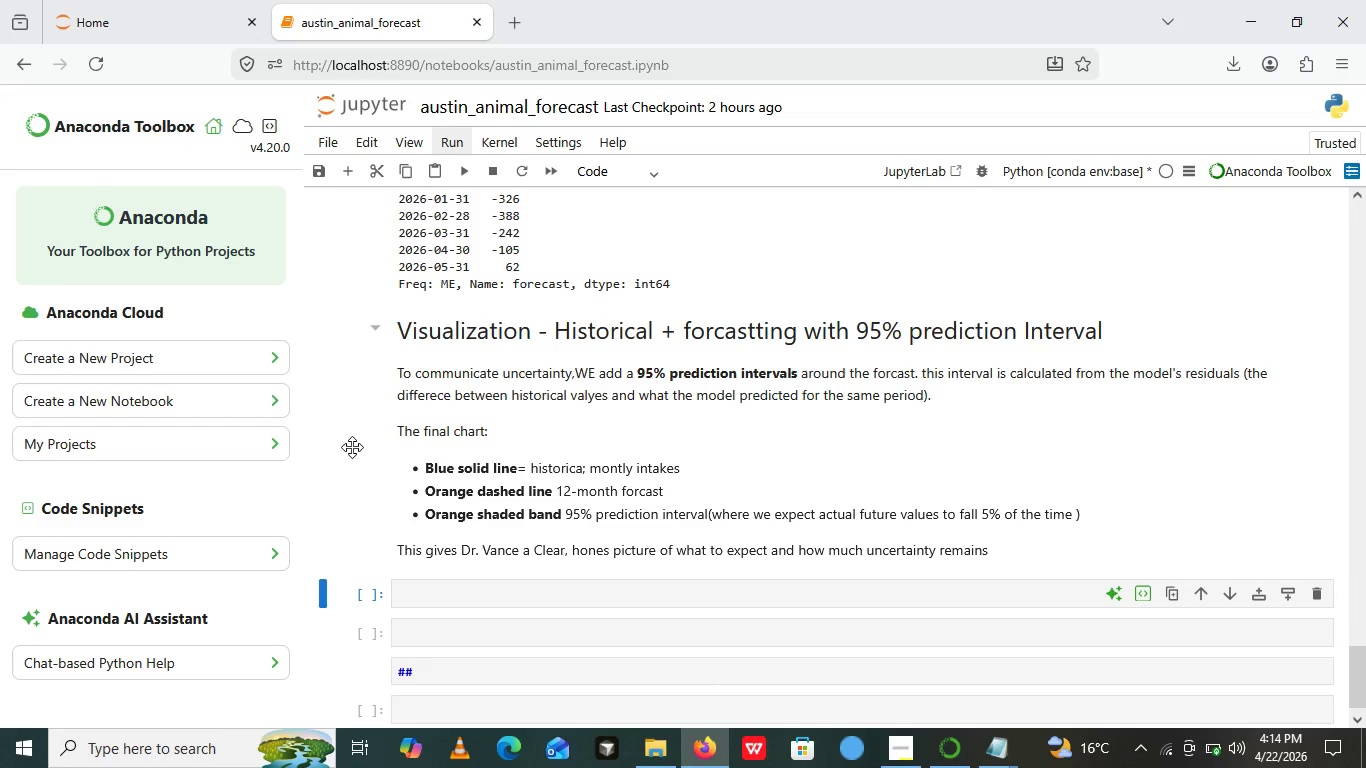 
double_click([585, 372])
 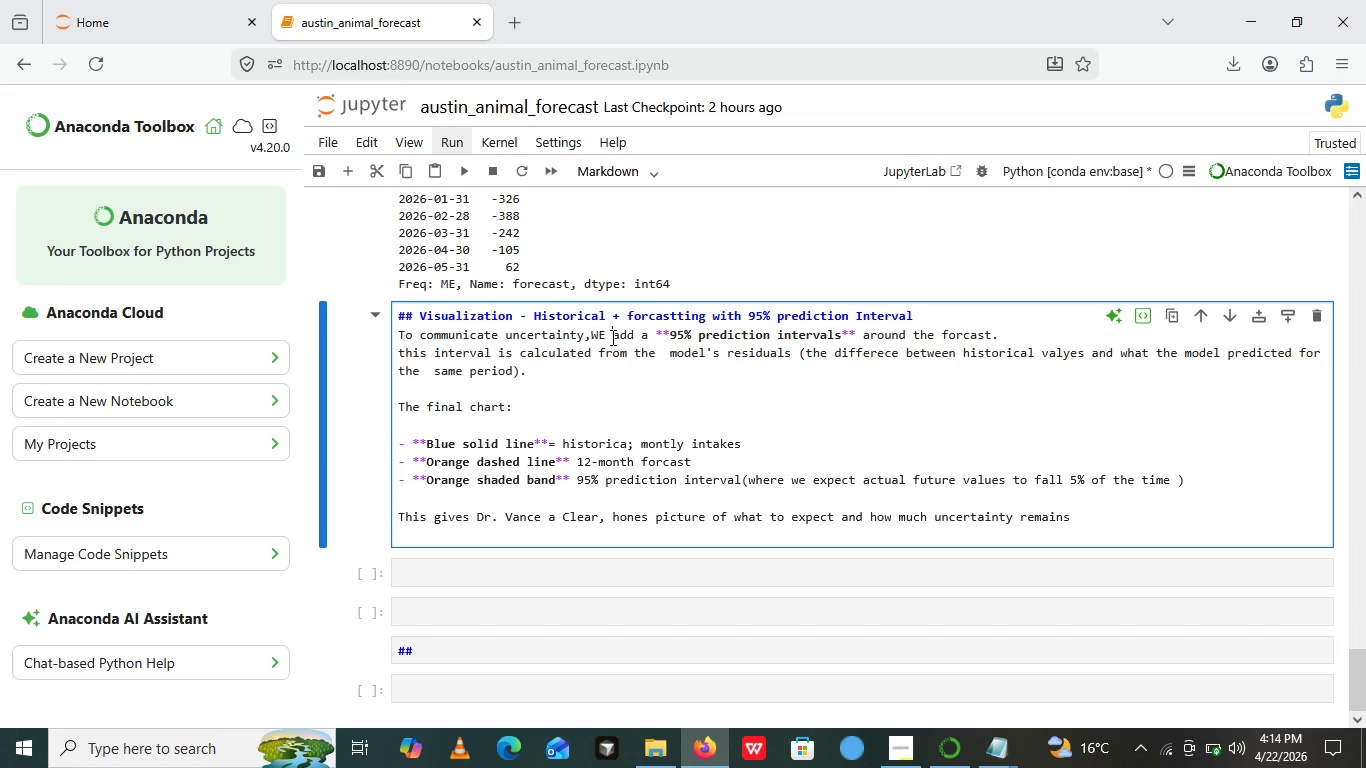 
left_click([611, 337])
 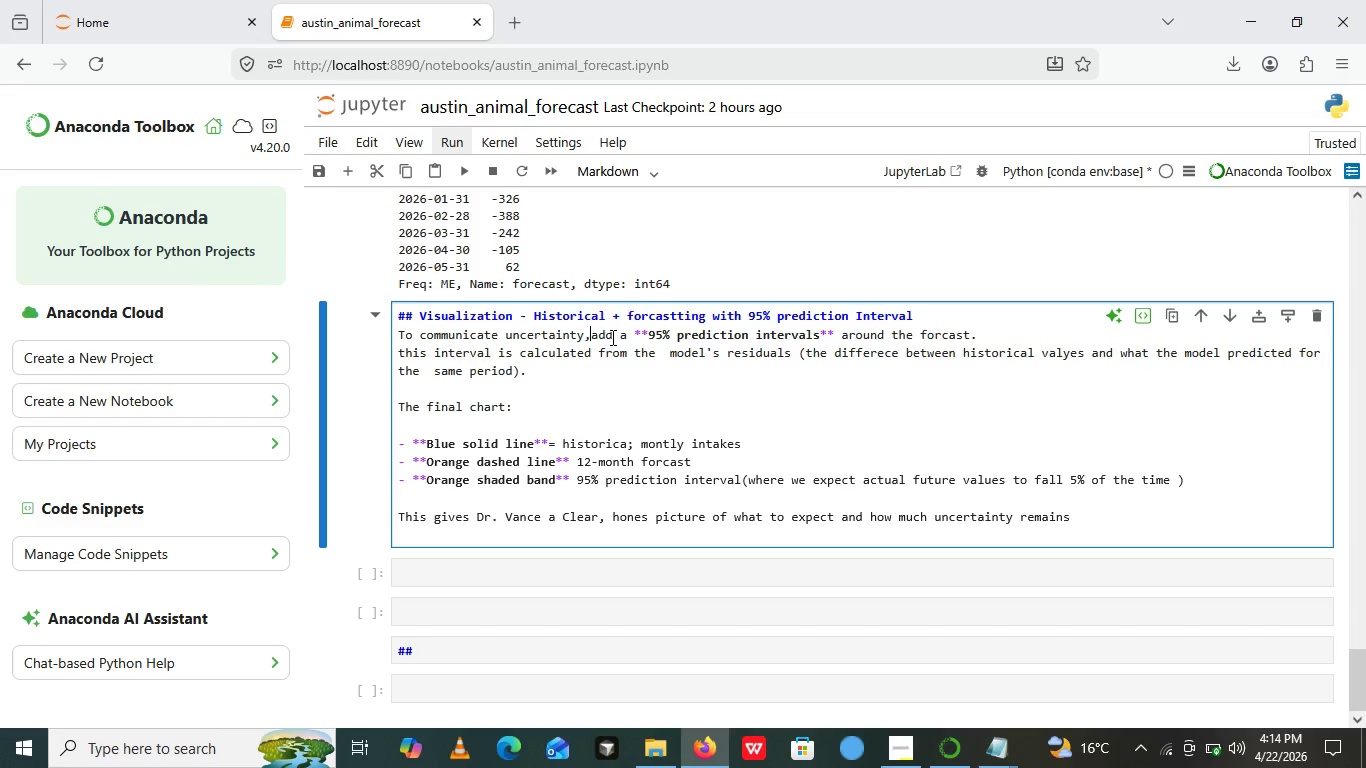 
key(Backspace)
 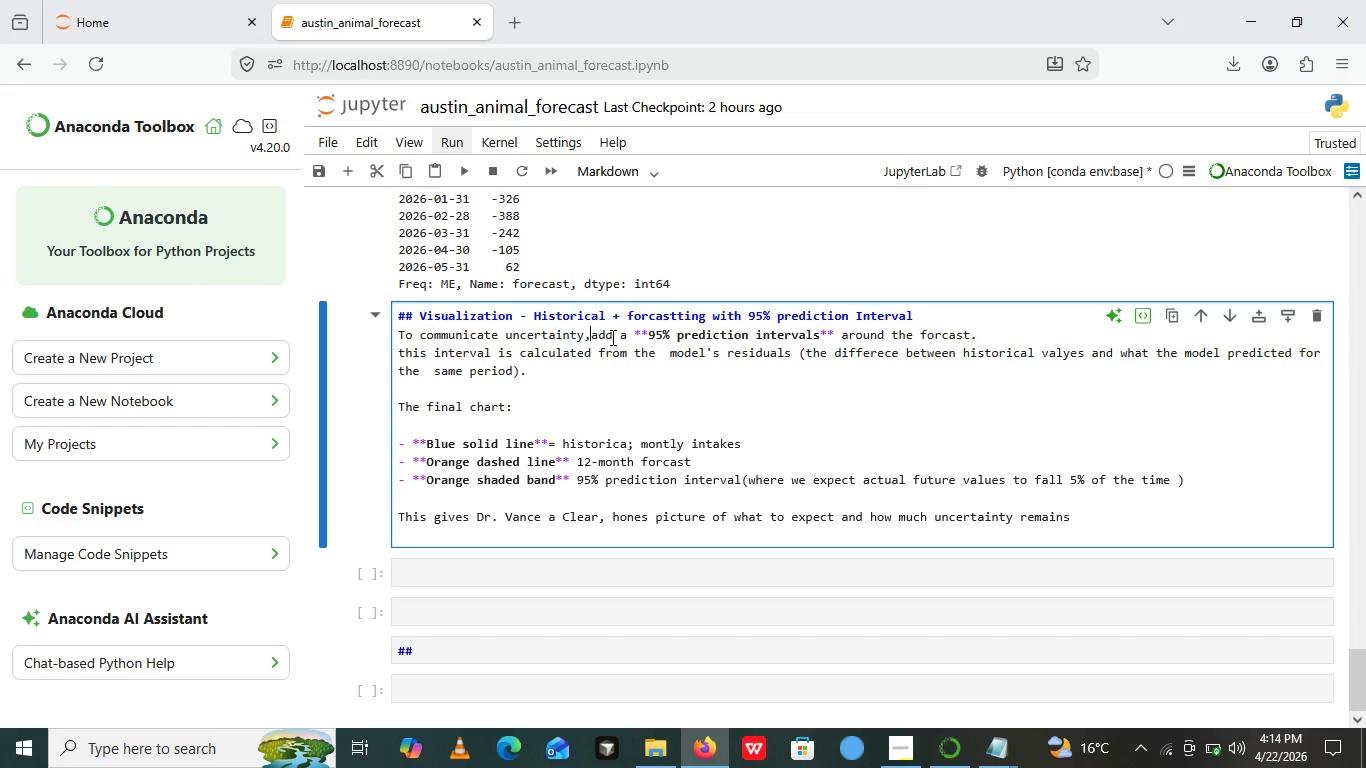 
key(Backspace)
 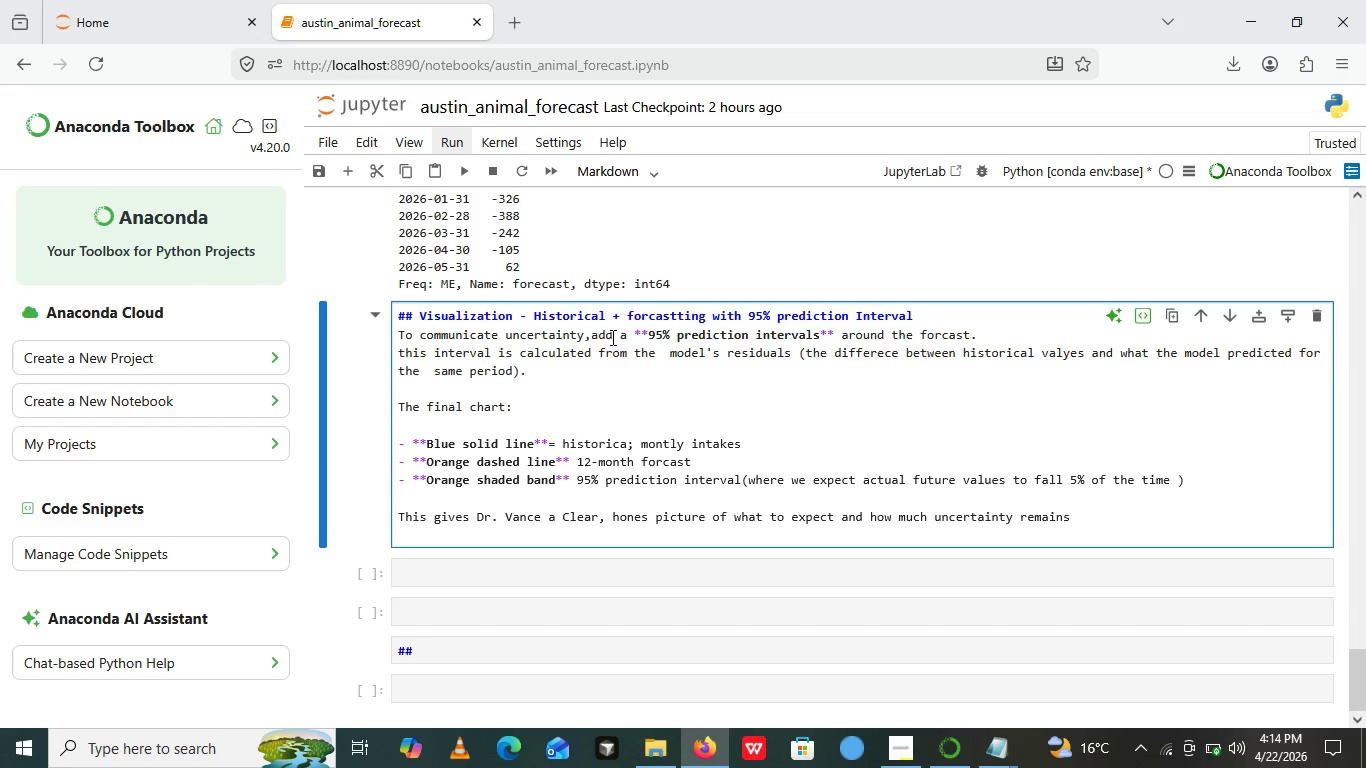 
key(Backspace)
 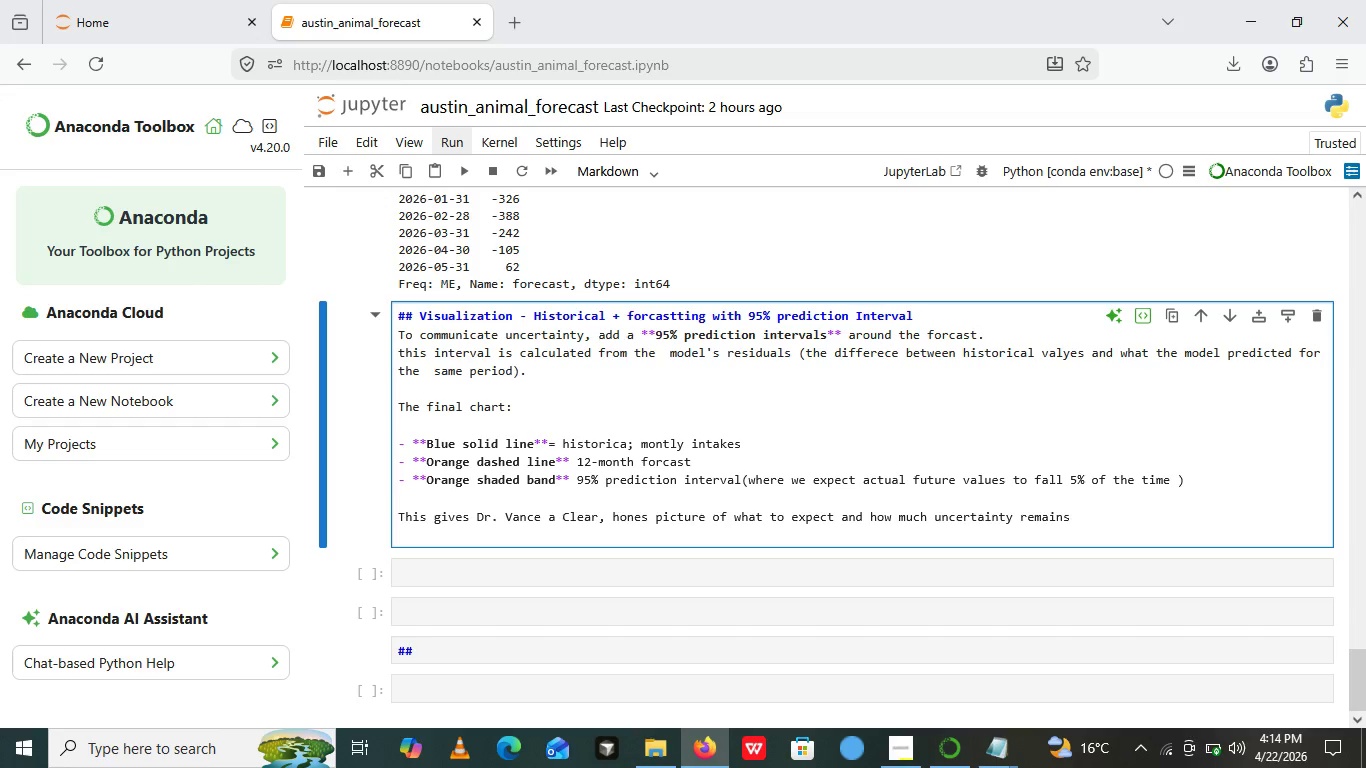 
key(Space)
 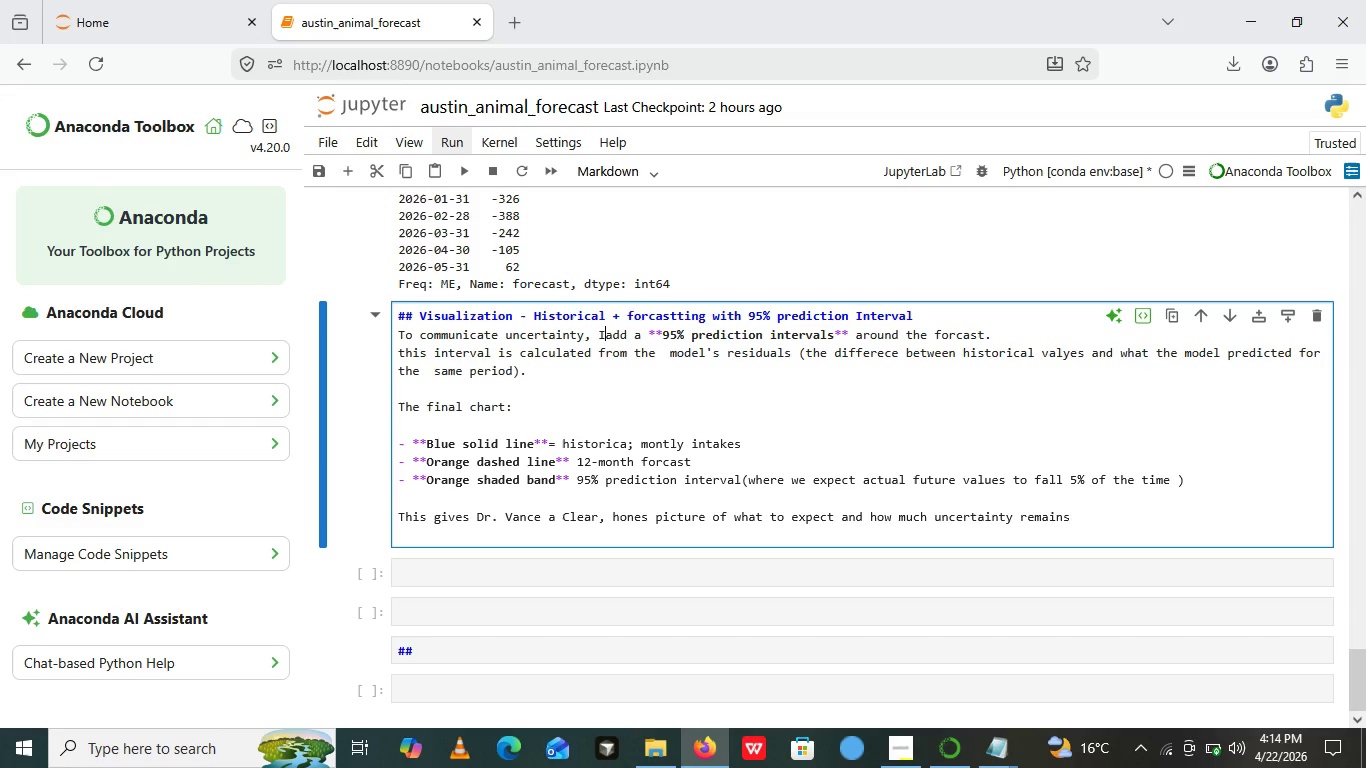 
key(Shift+ShiftLeft)
 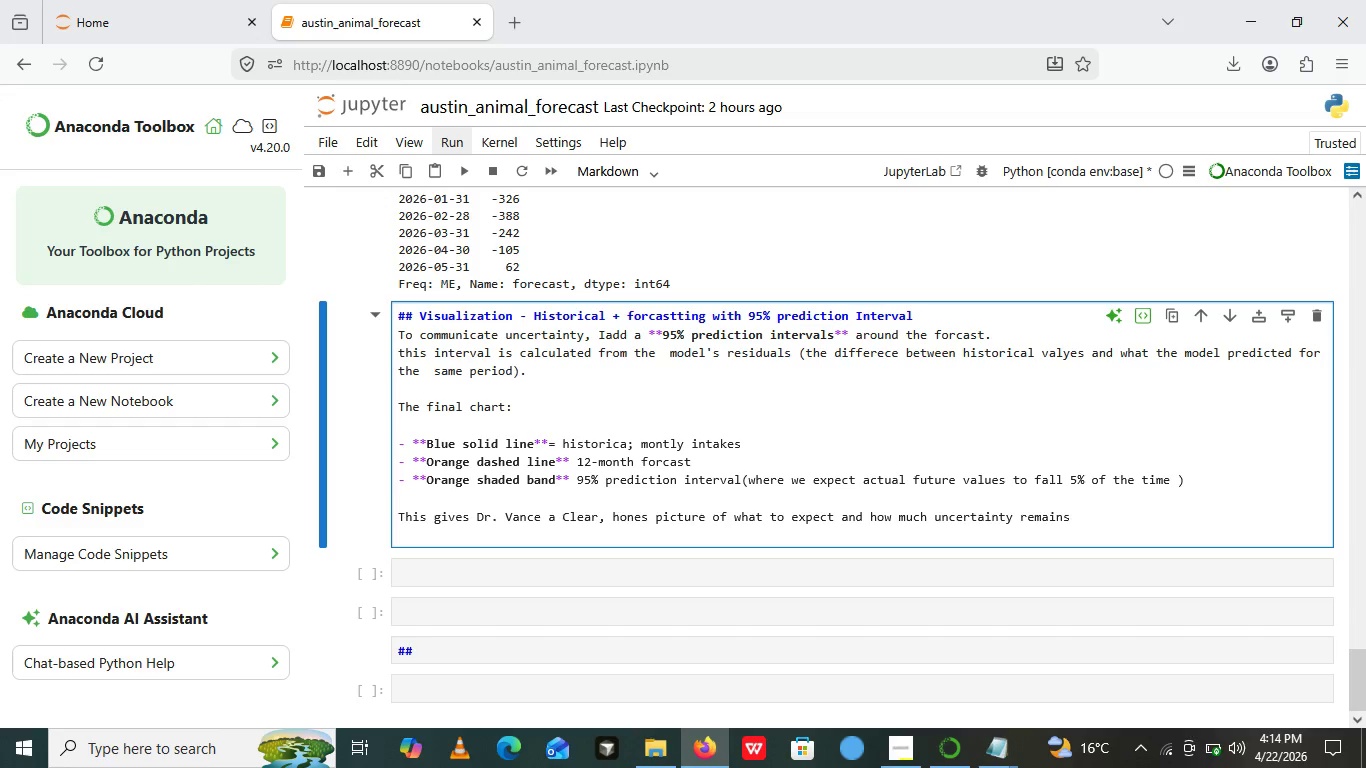 
key(Shift+I)
 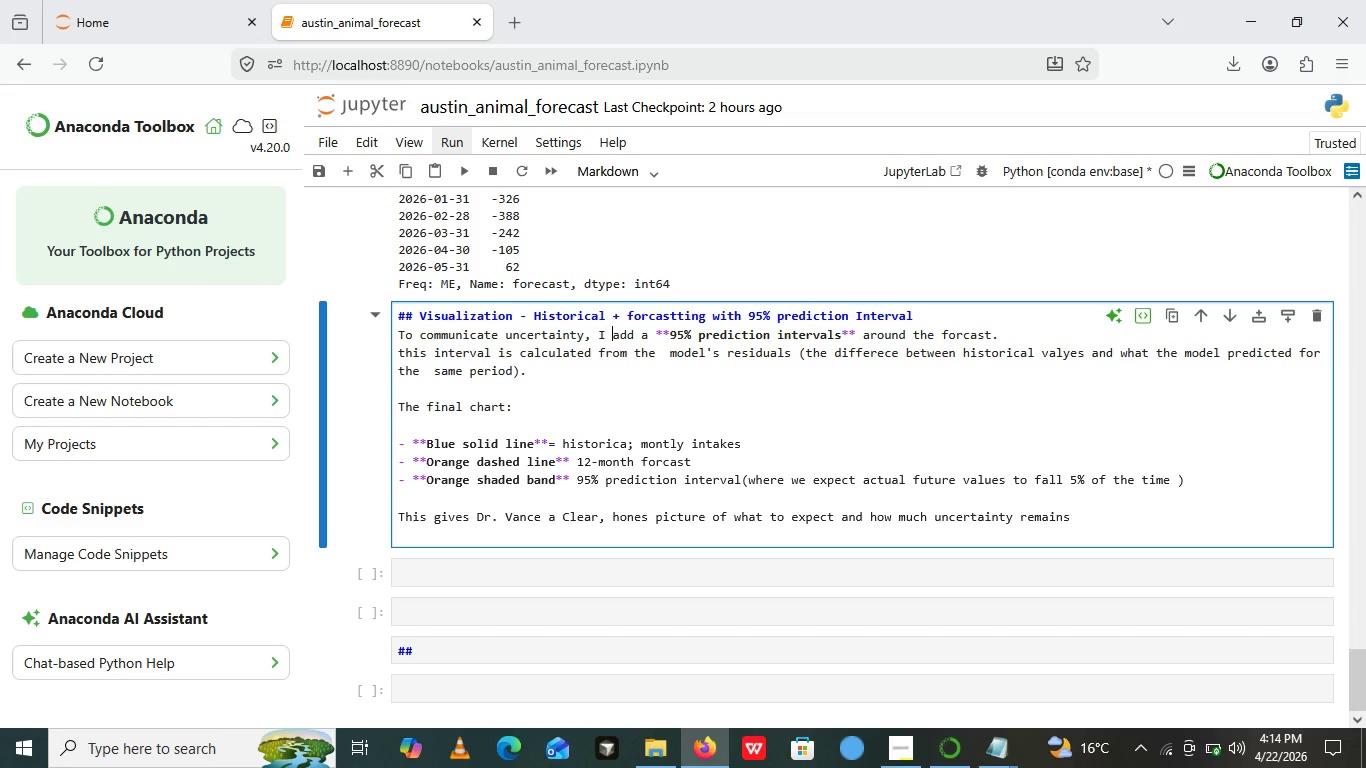 
key(Space)
 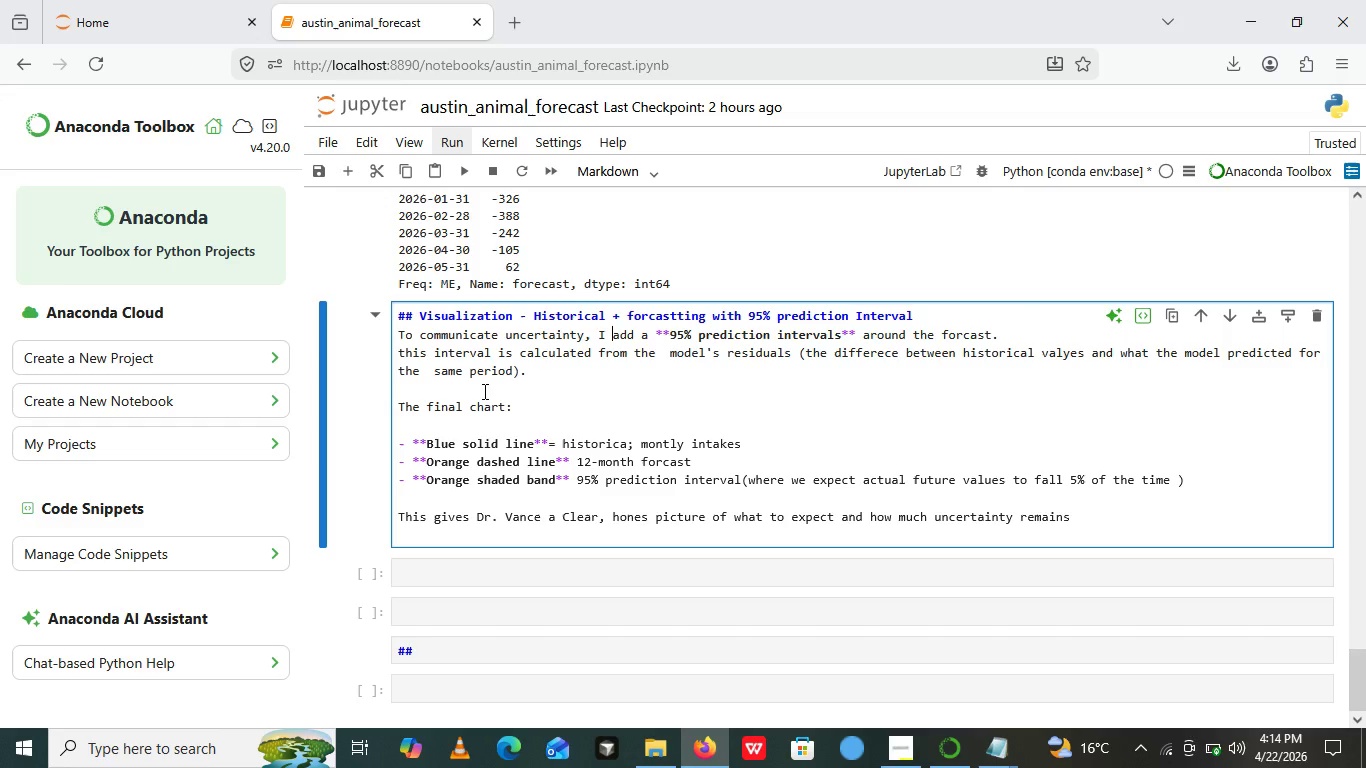 
wait(21.44)
 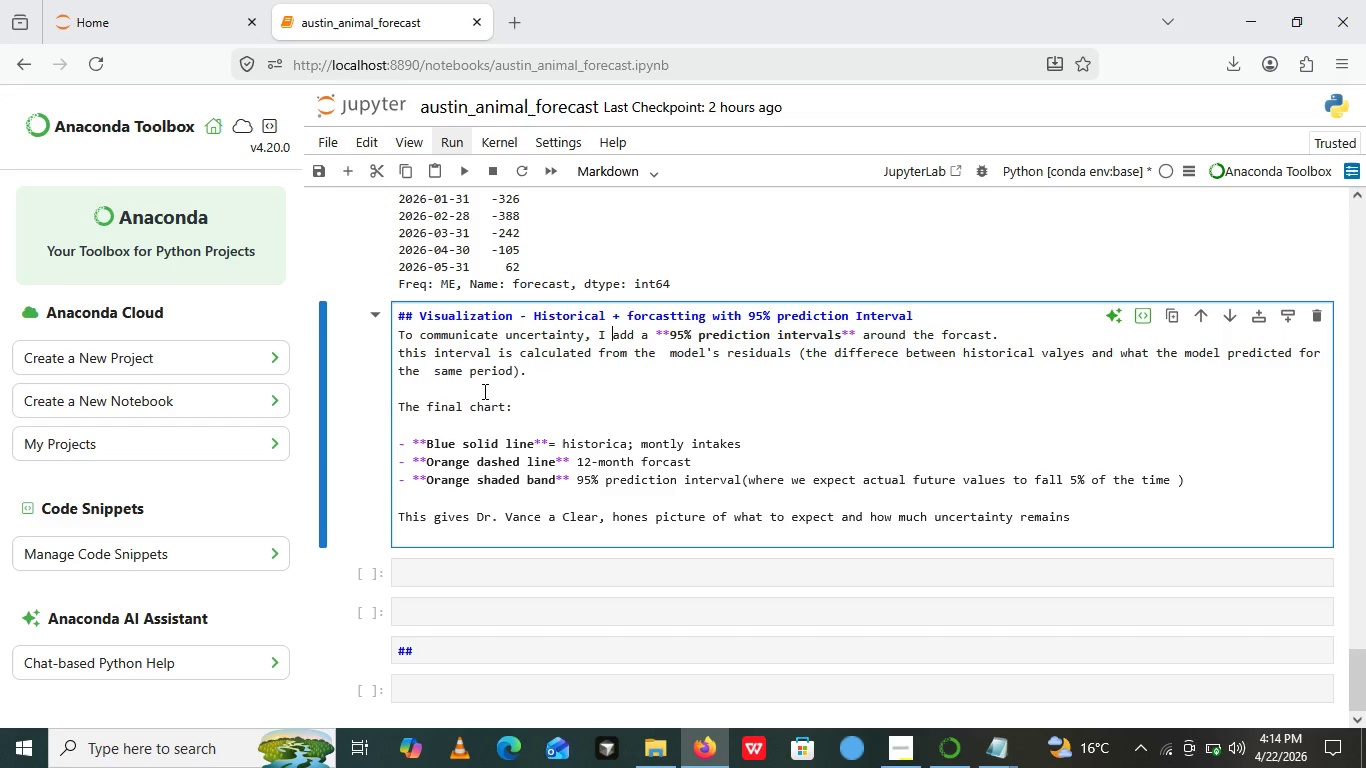 
left_click([1073, 347])
 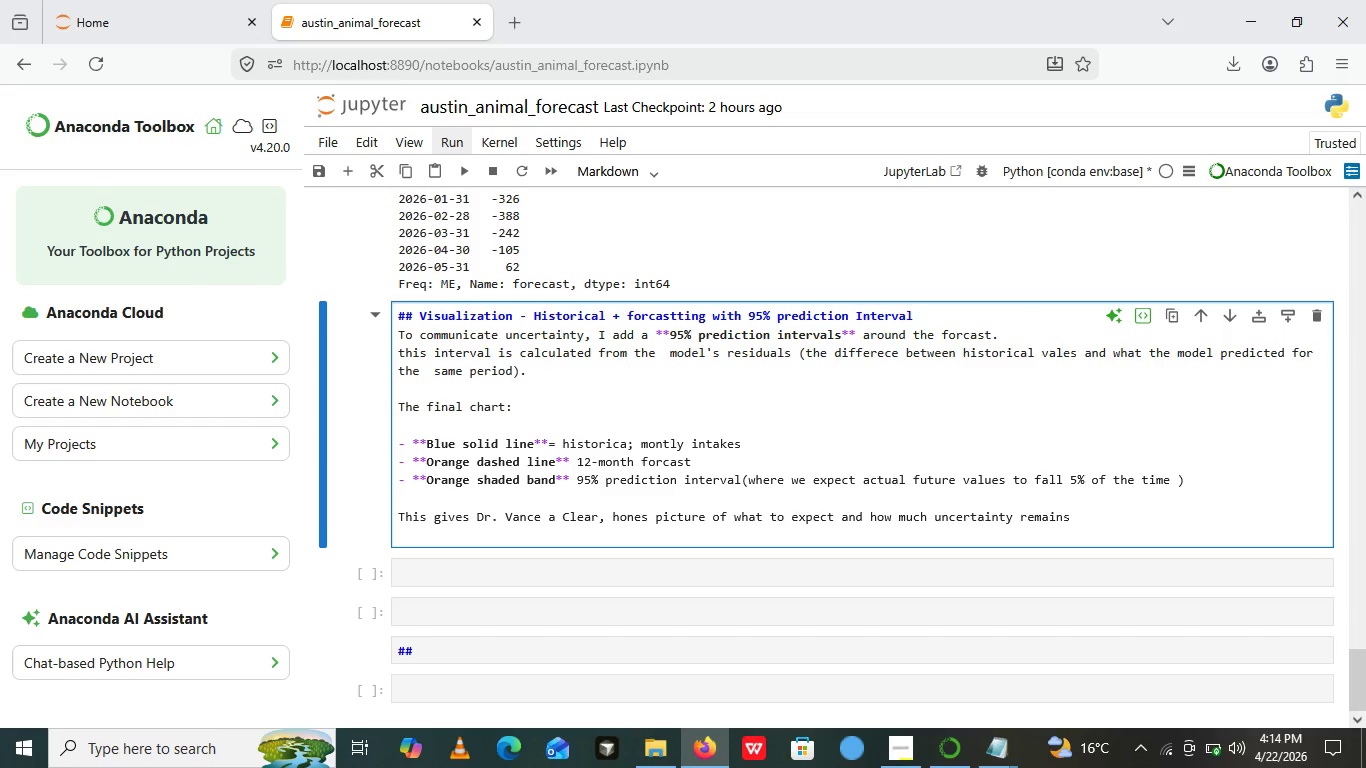 
key(Backspace)
 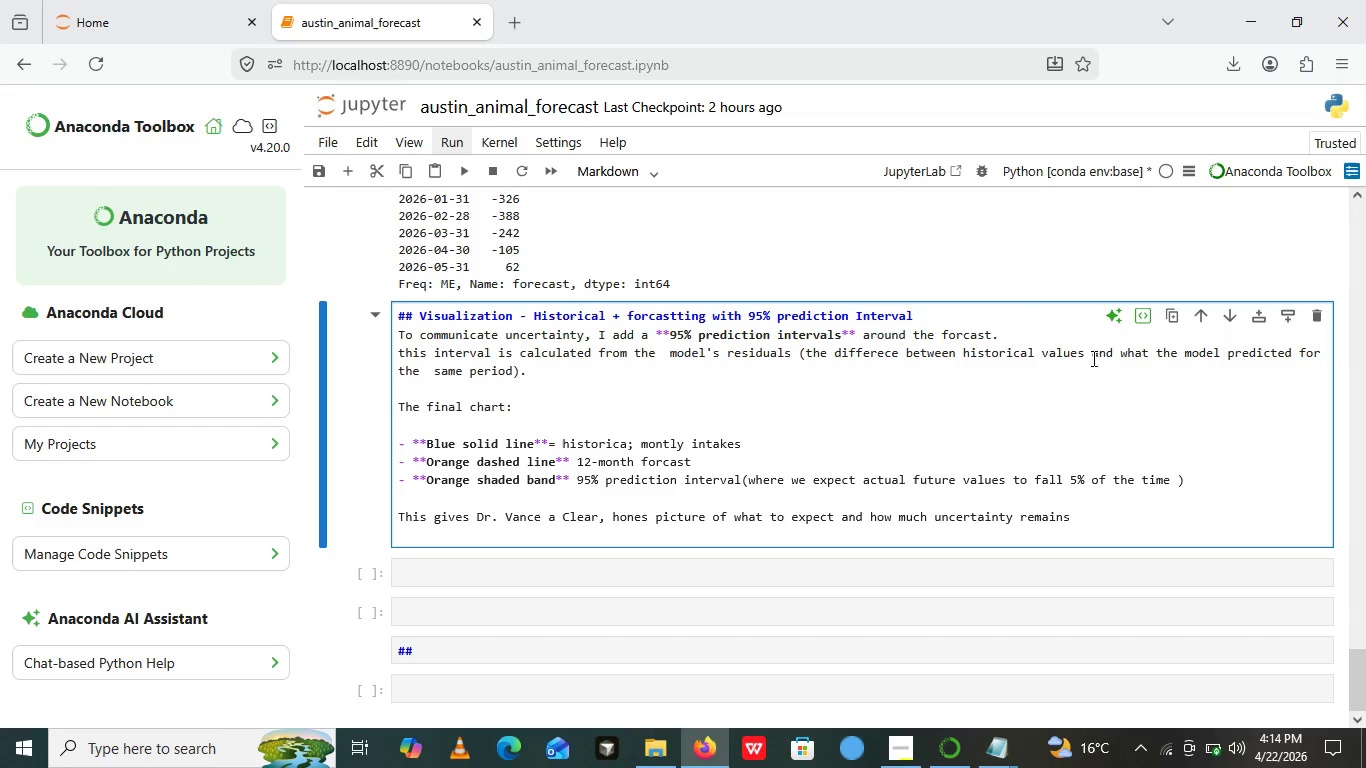 
key(U)
 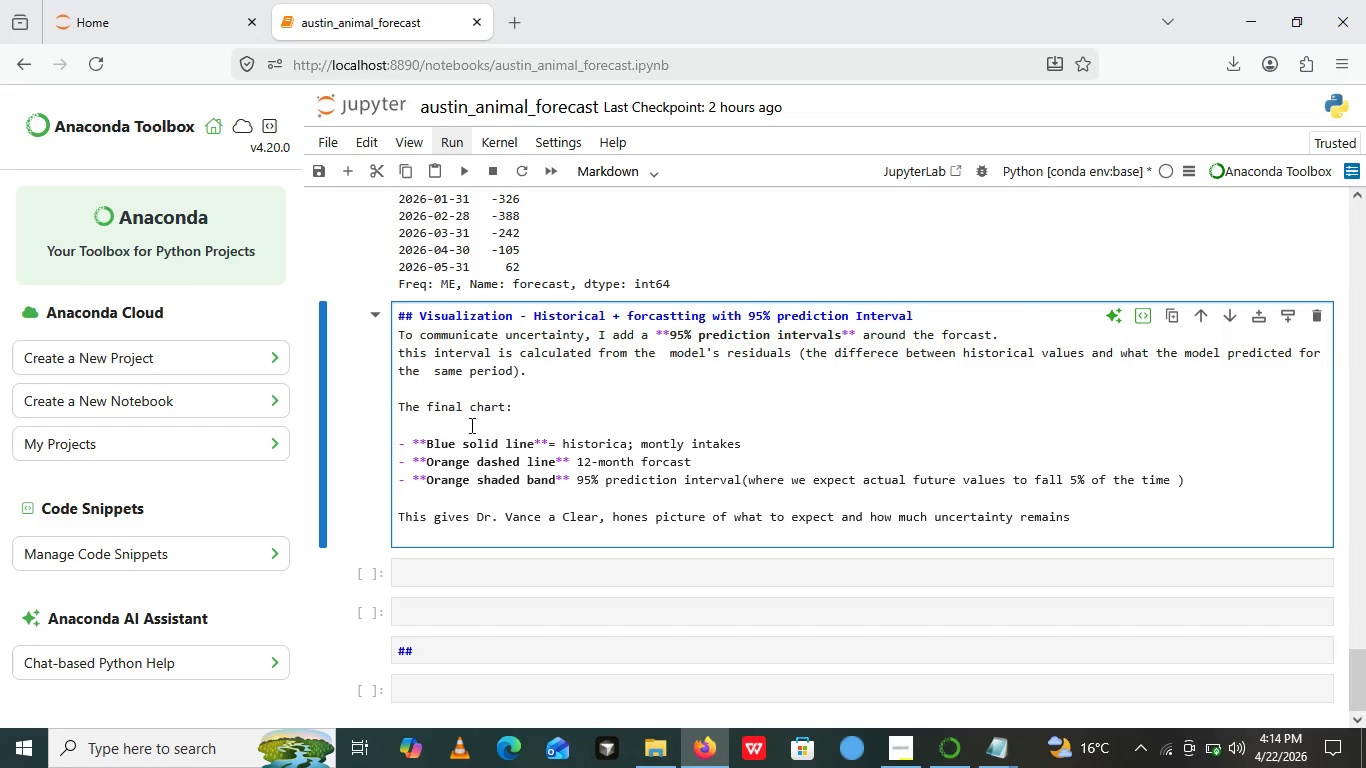 
wait(8.64)
 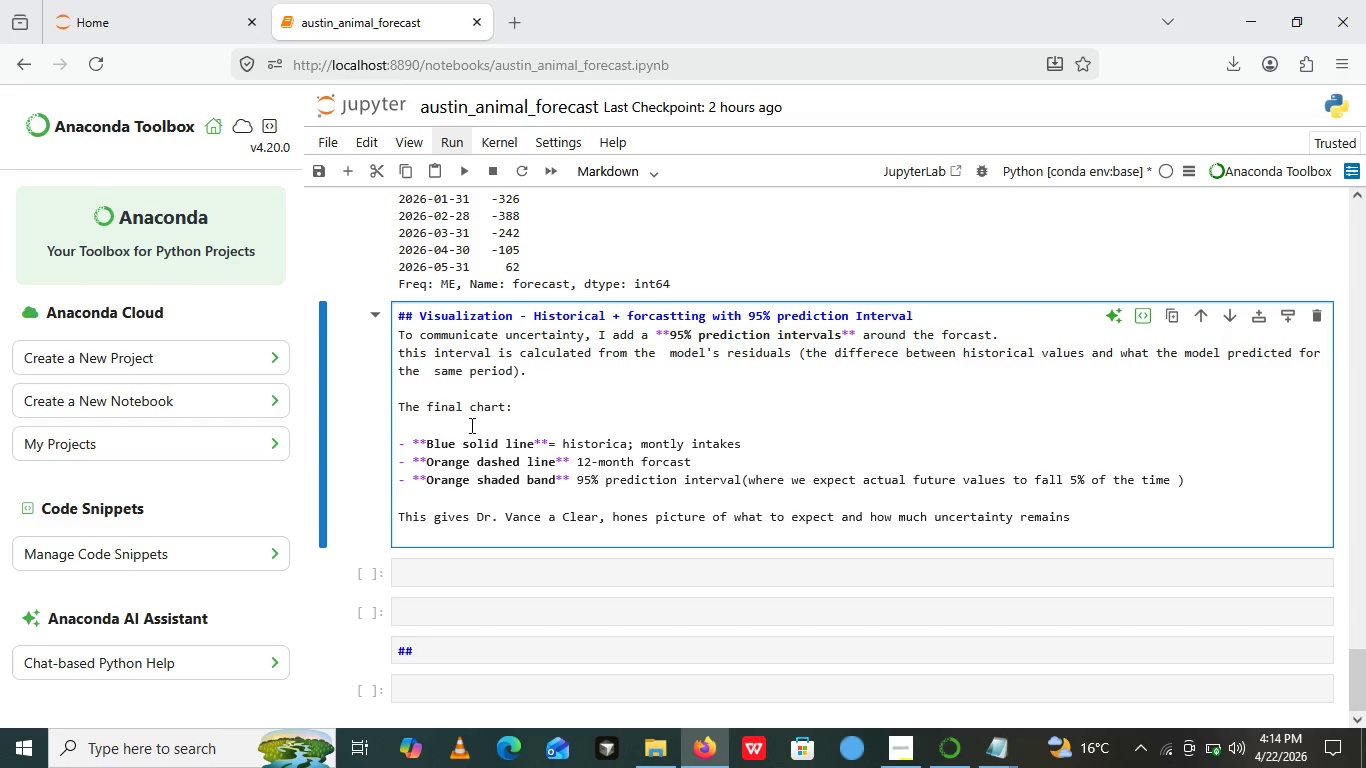 
left_click([575, 460])
 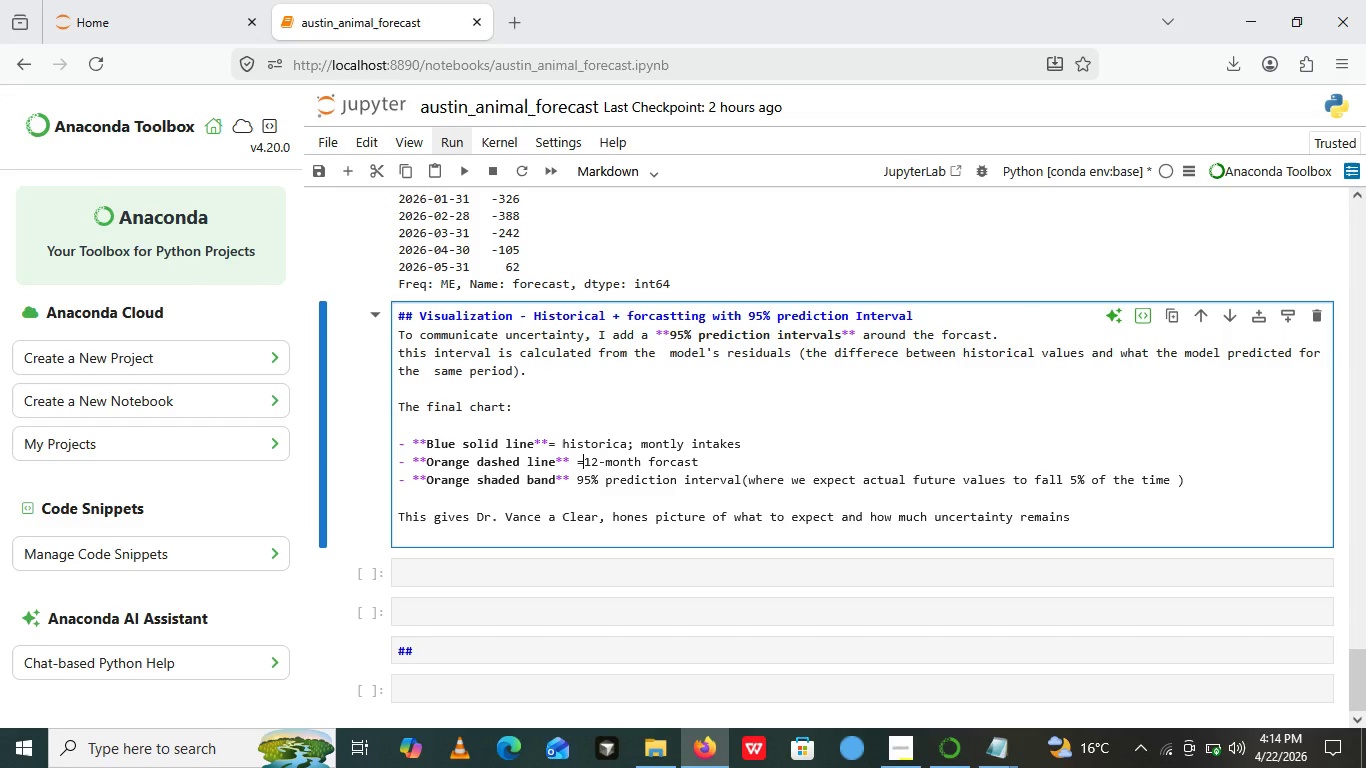 
key(Equal)
 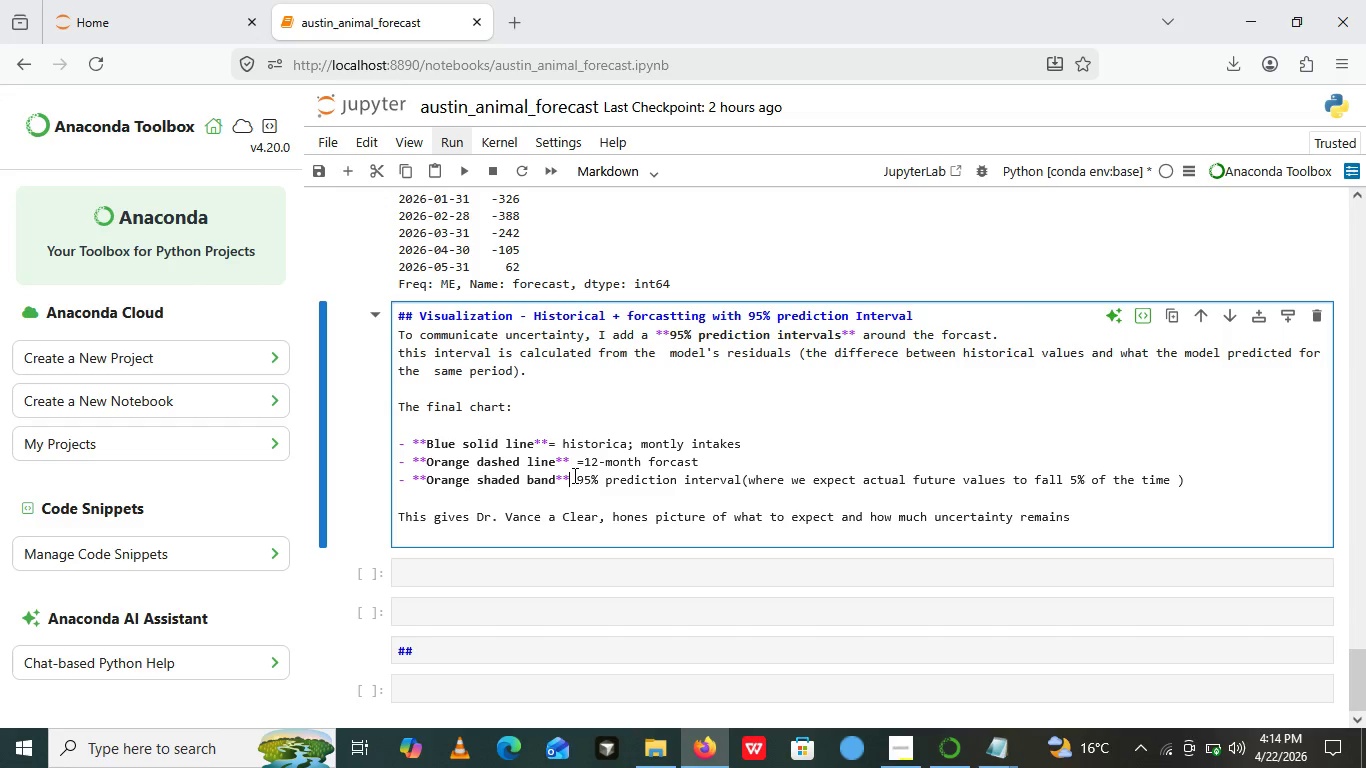 
left_click([573, 475])
 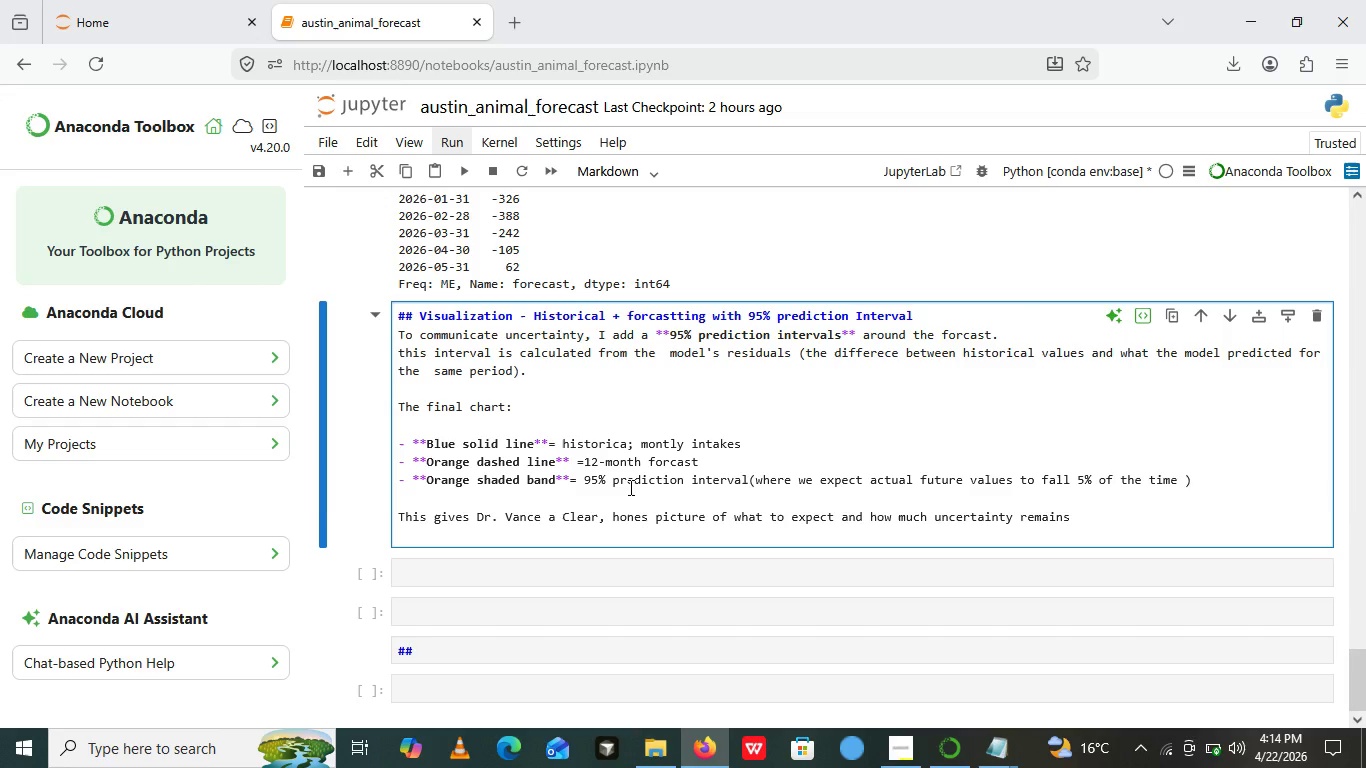 
key(Equal)
 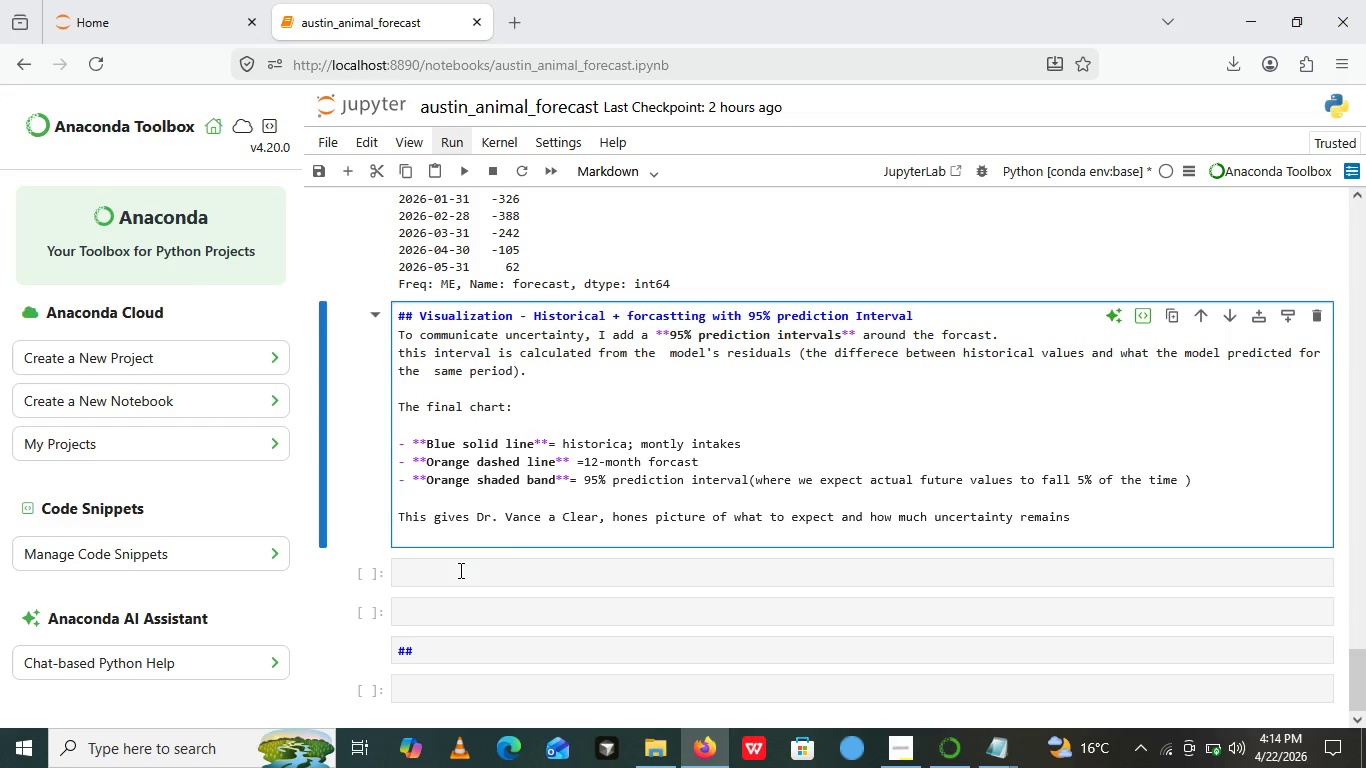 
left_click([459, 570])
 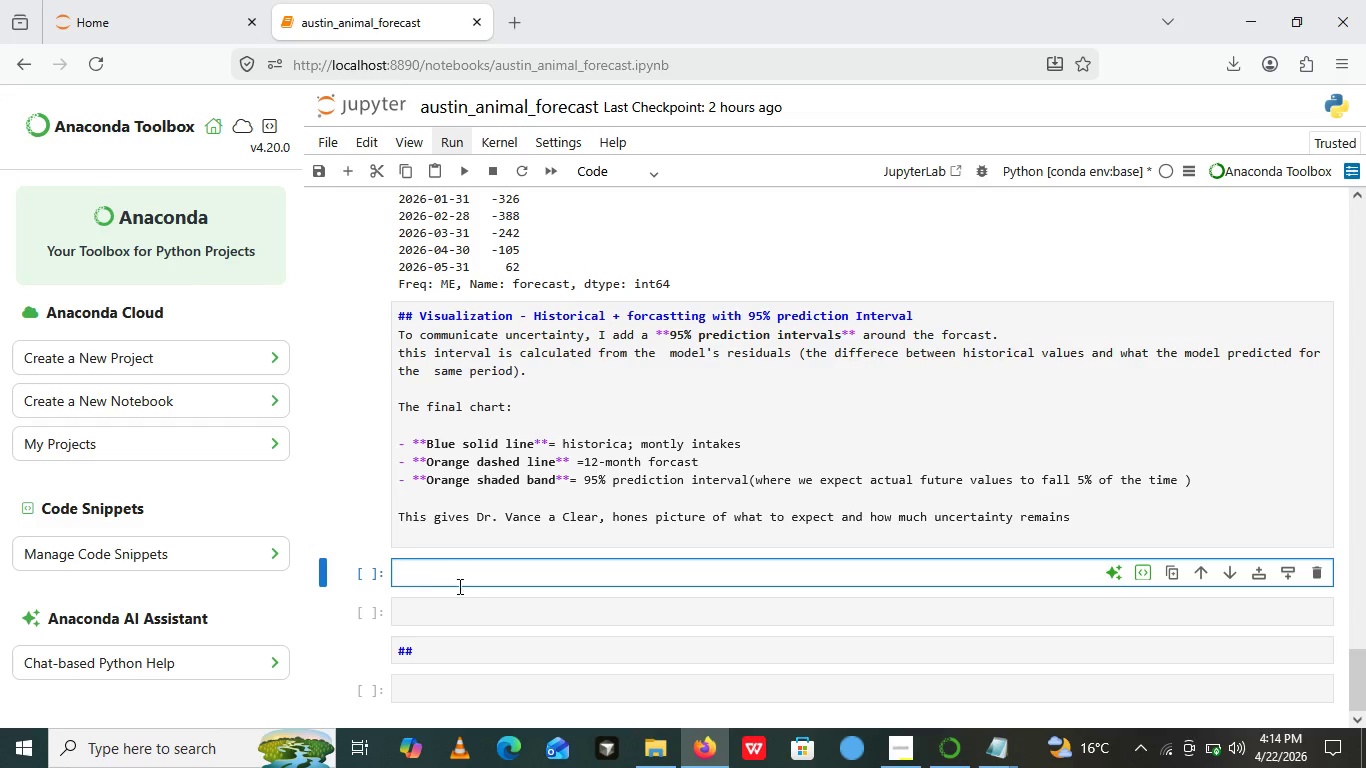 
mouse_move([476, 609])
 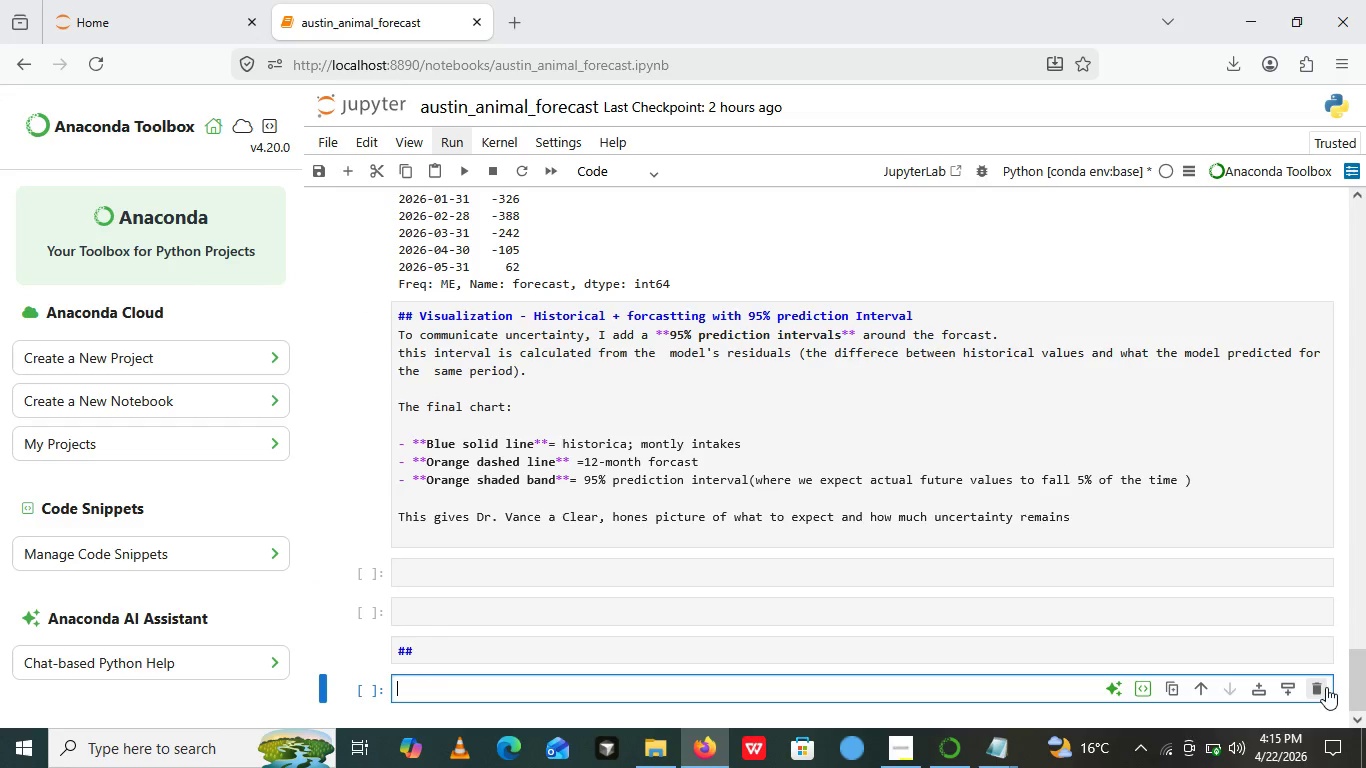 
left_click([1326, 687])
 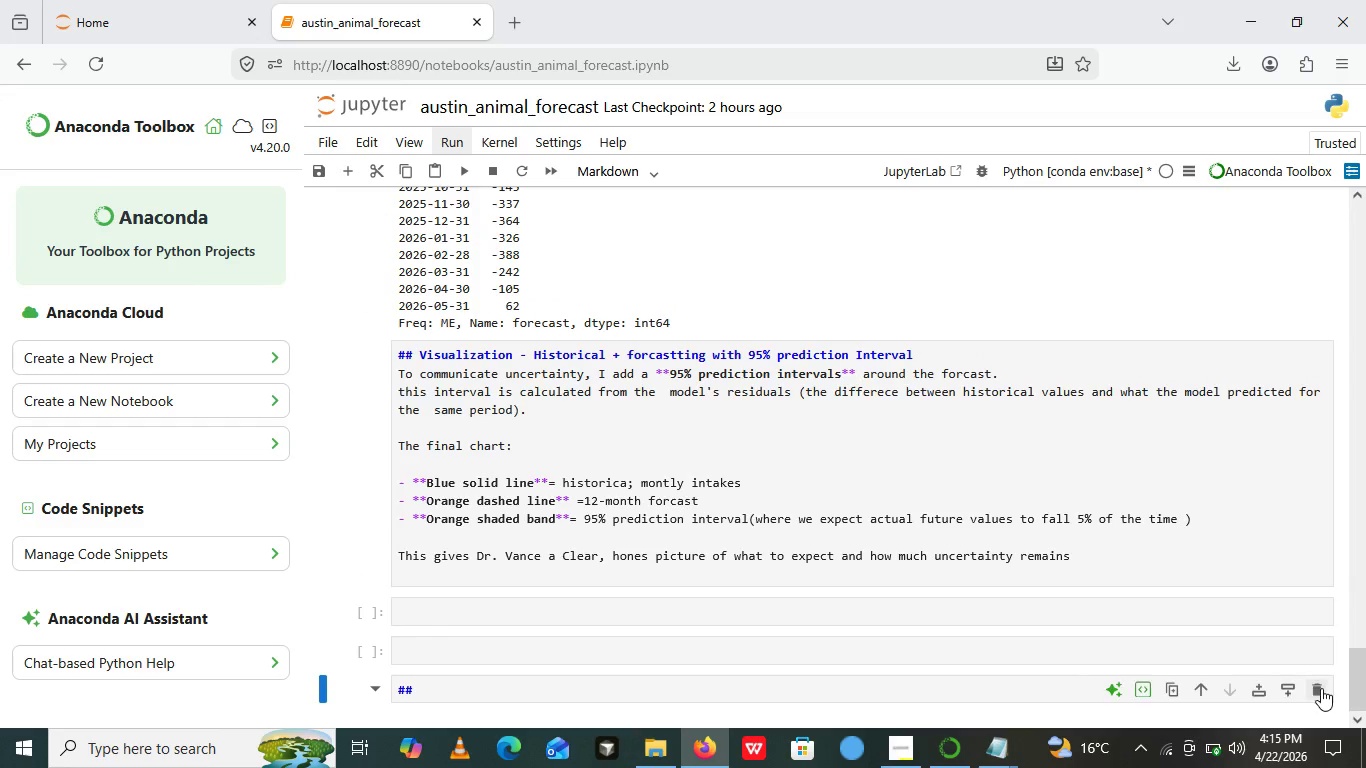 
left_click([1321, 688])
 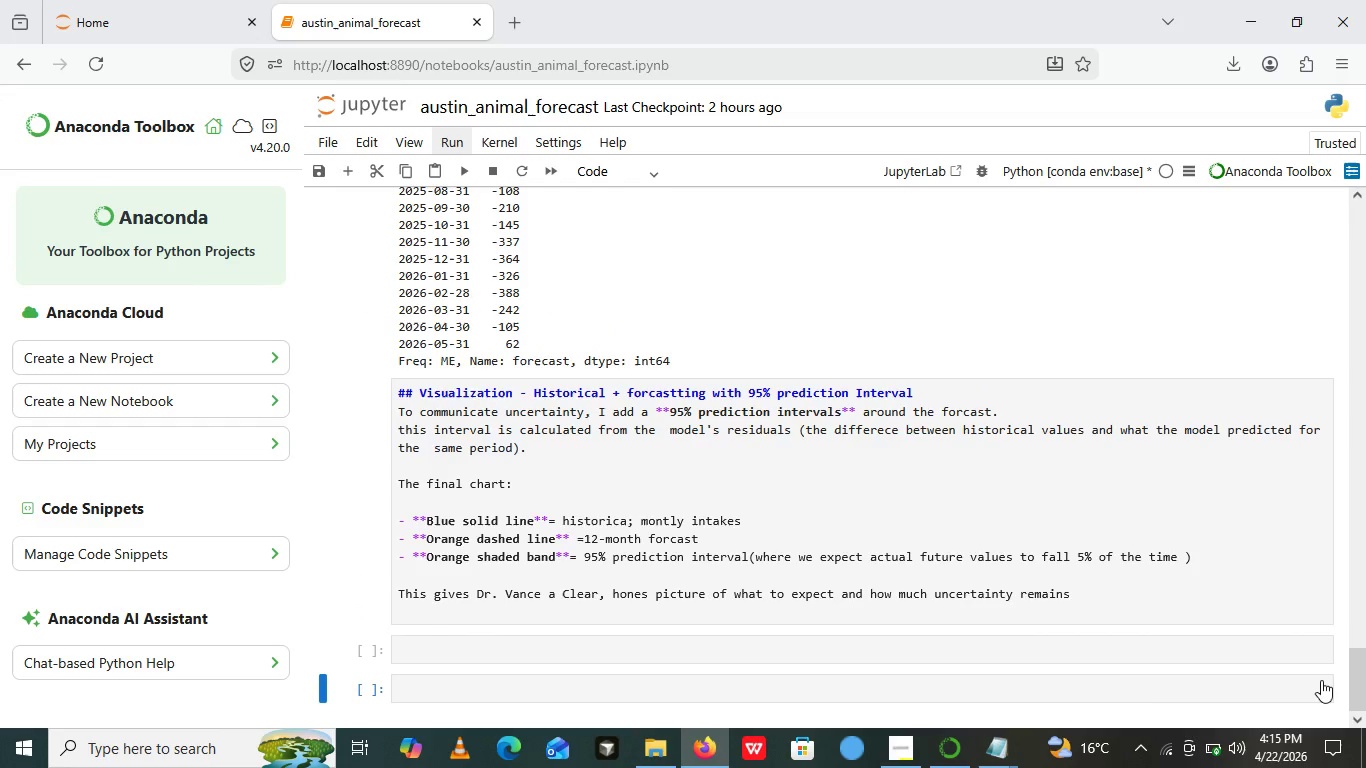 
left_click([1321, 680])
 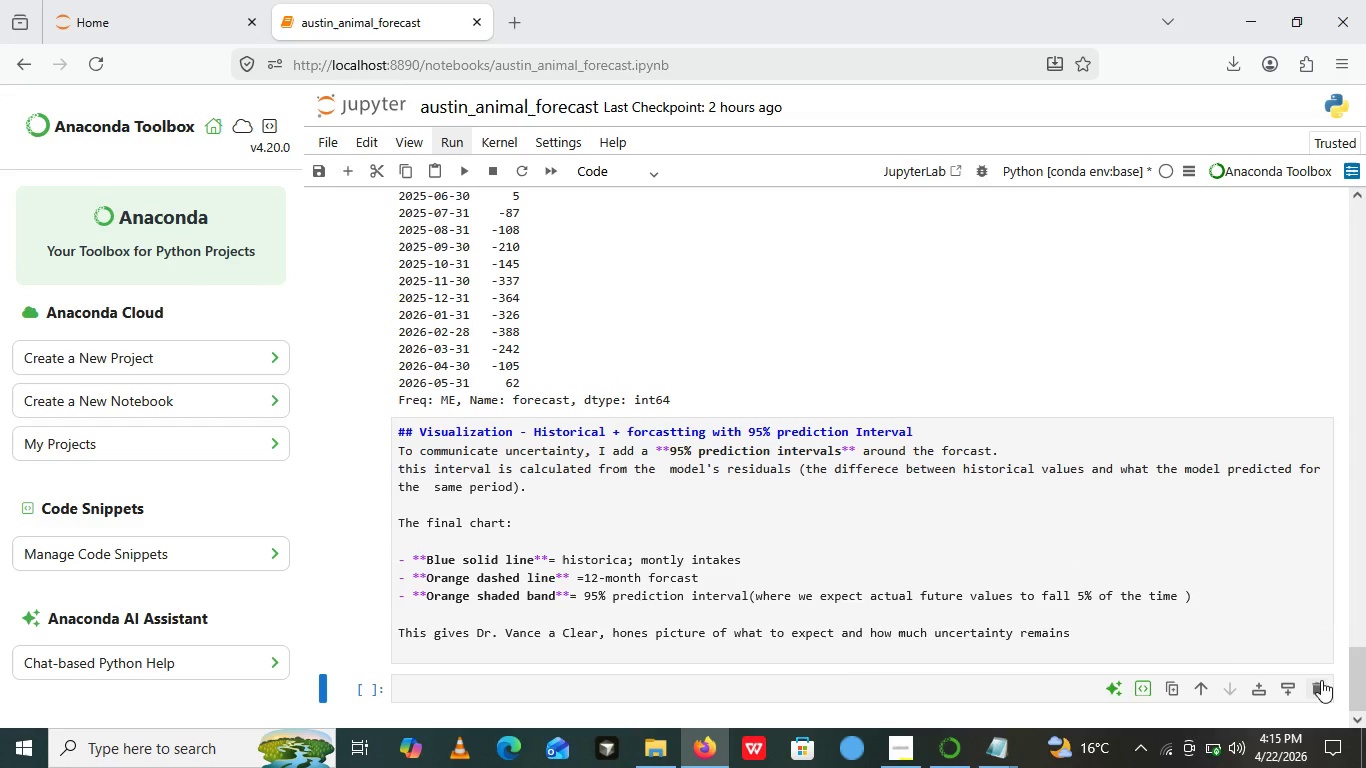 
left_click([1321, 680])
 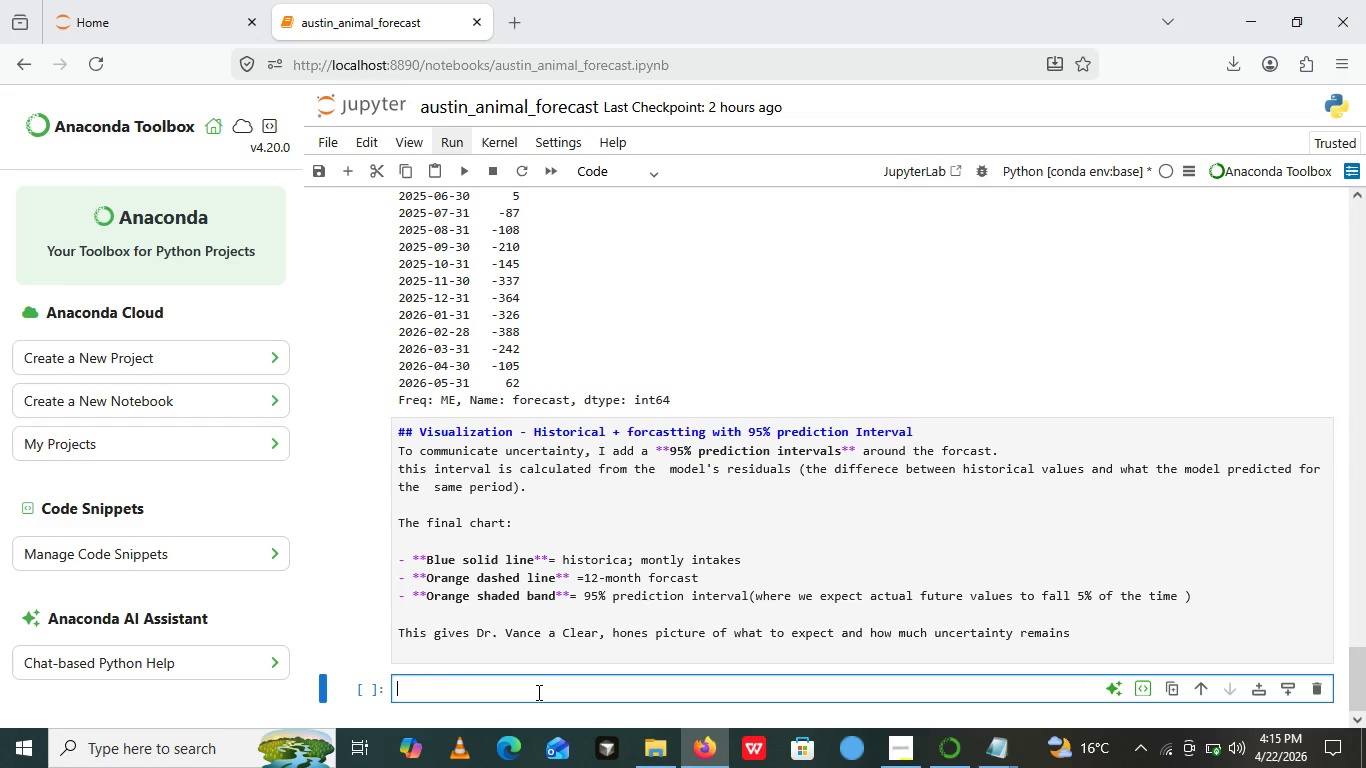 
left_click([537, 692])
 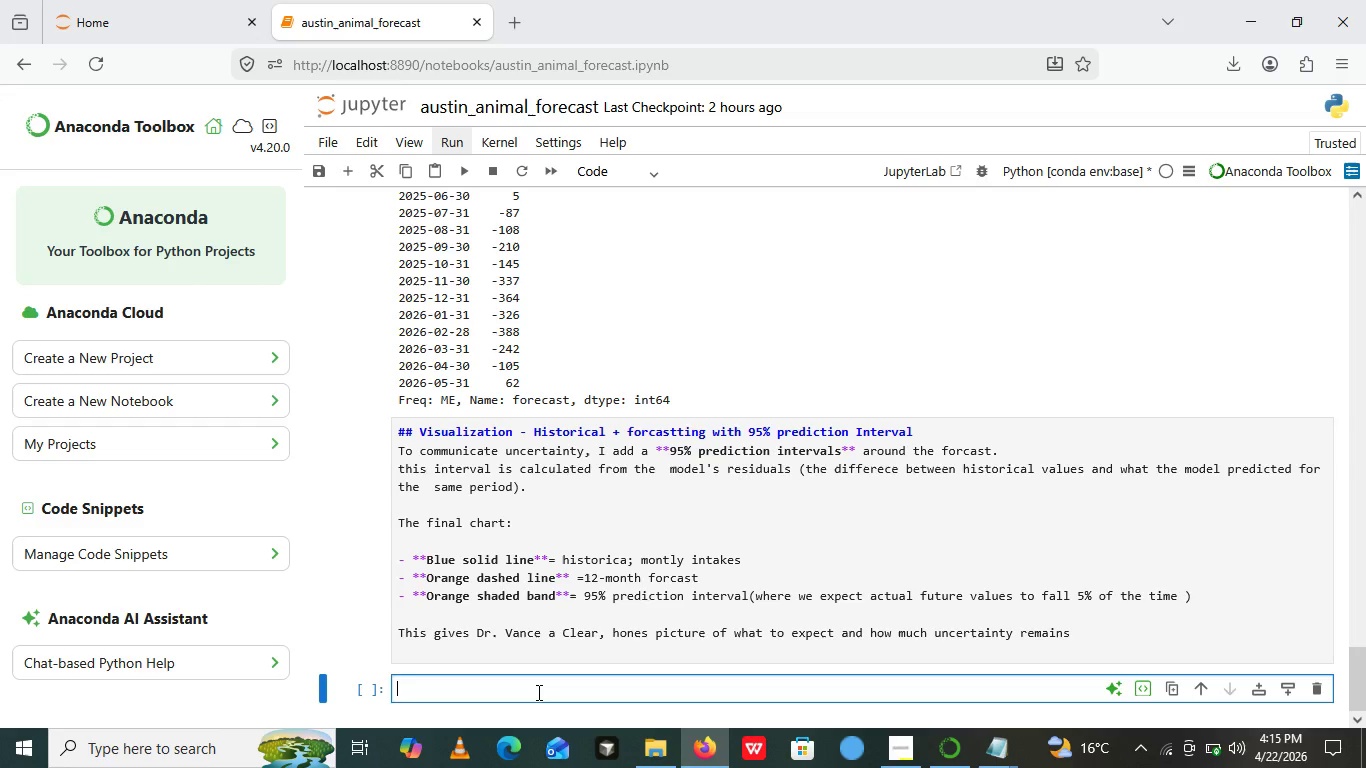 
wait(11.72)
 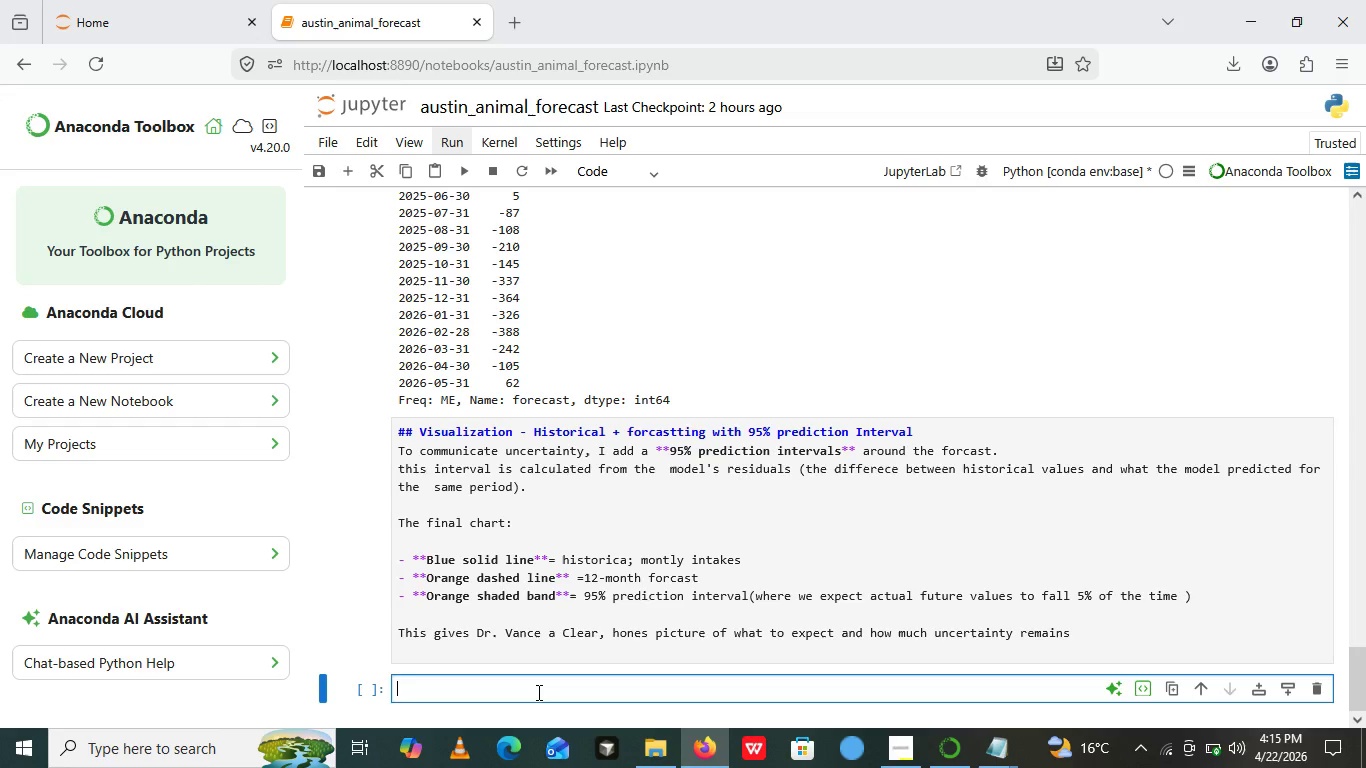 
left_click([905, 745])